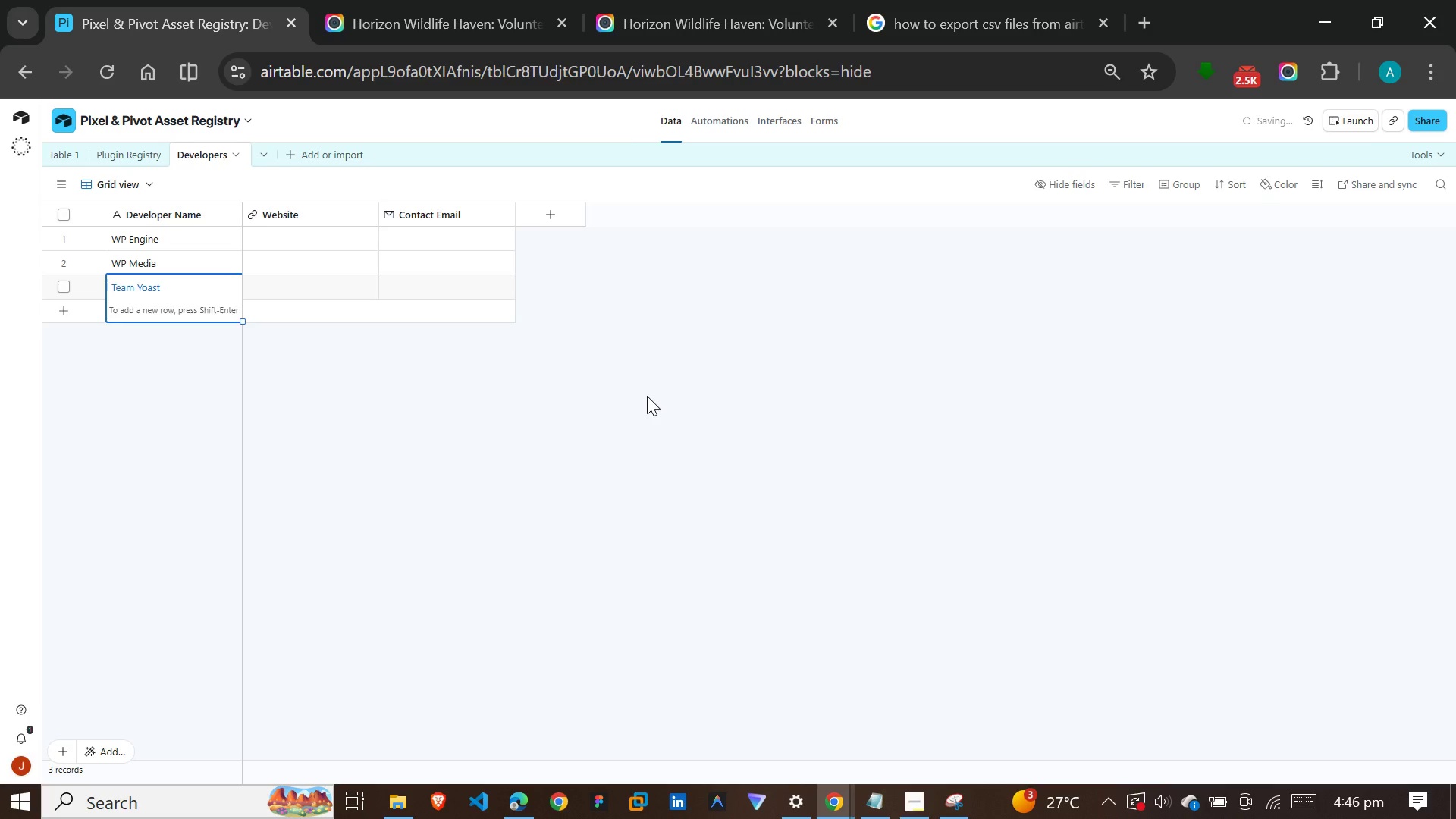 
key(Shift+Enter)
 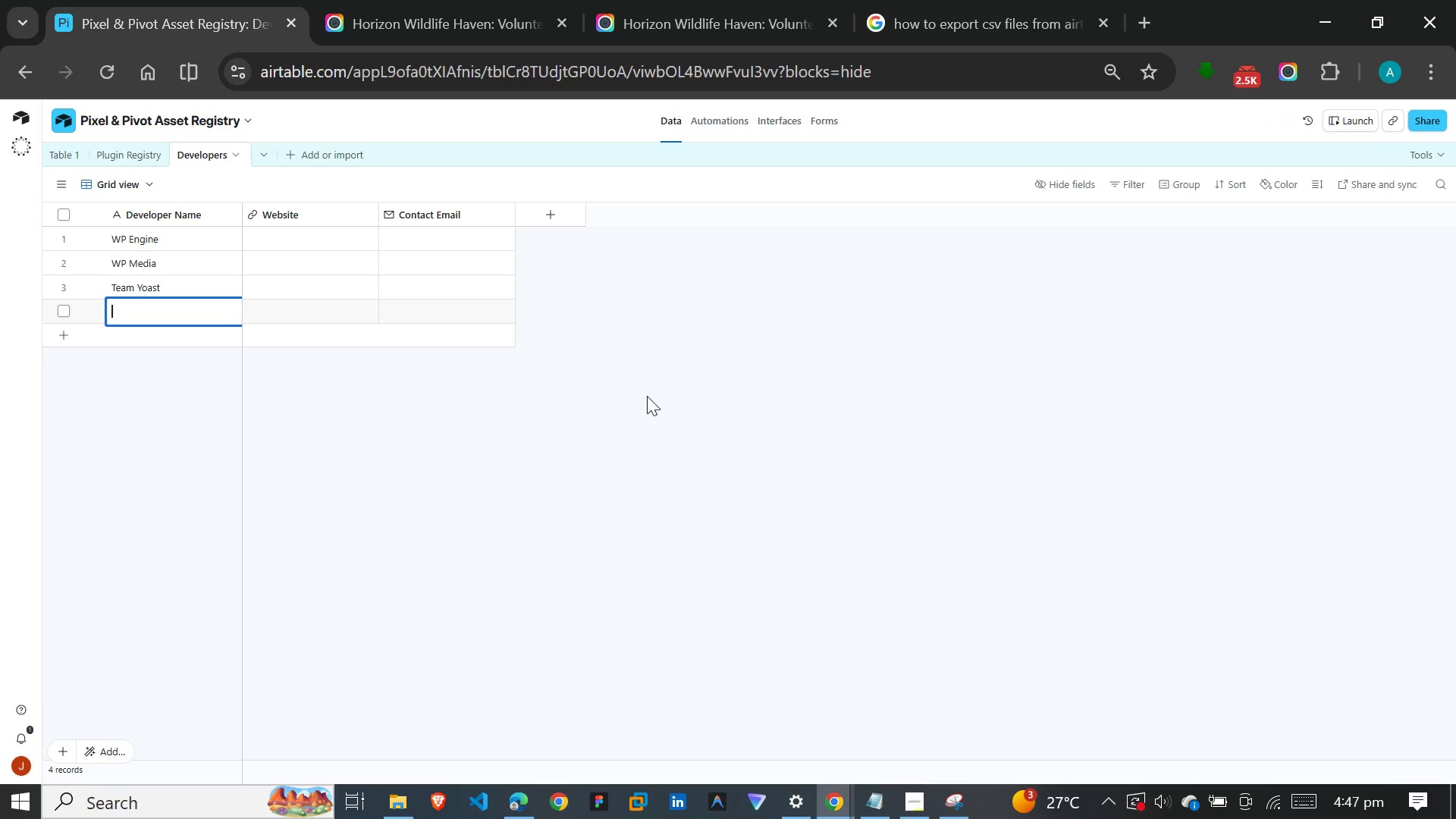 
wait(15.48)
 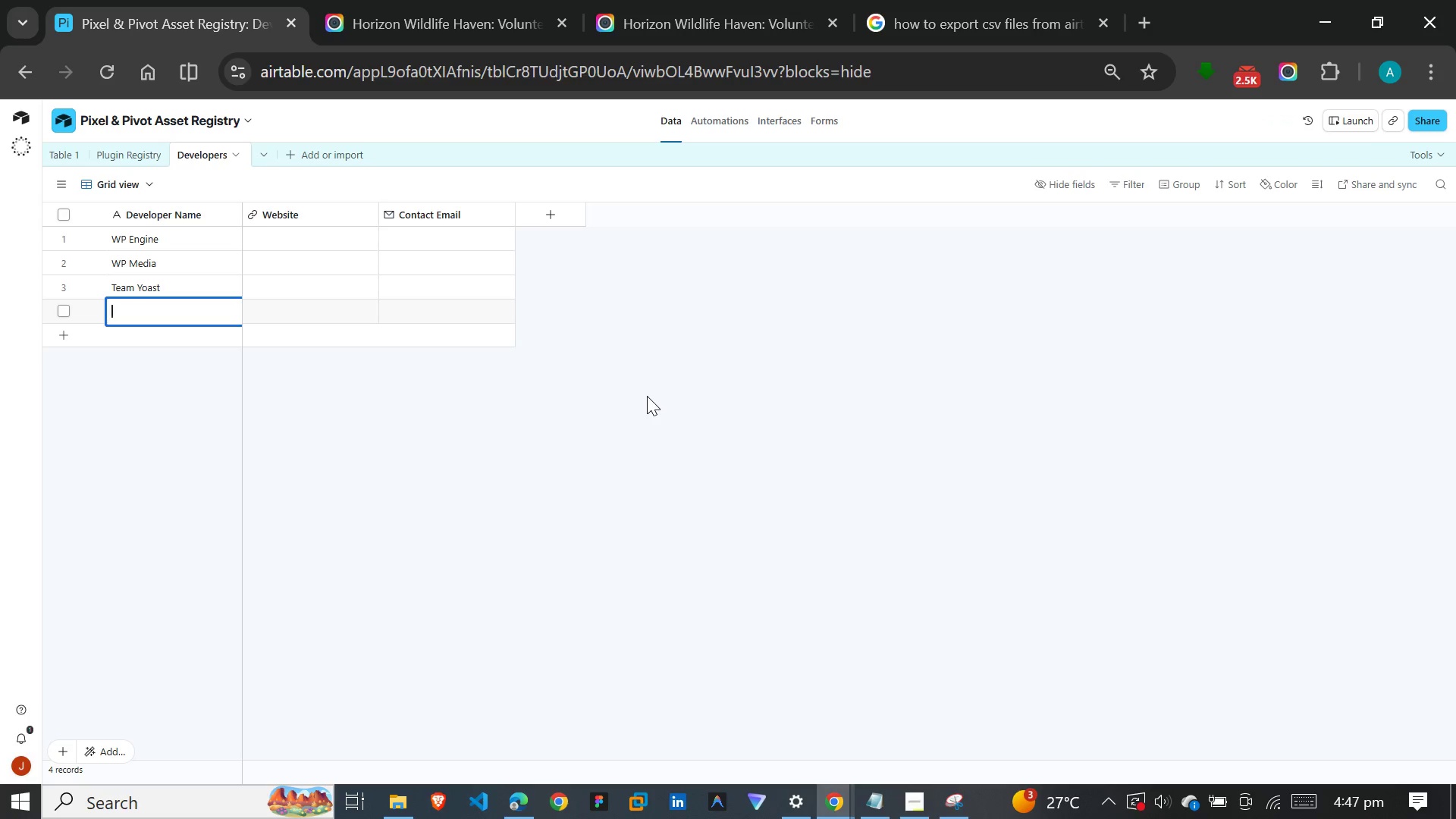 
key(Shift+Enter)
 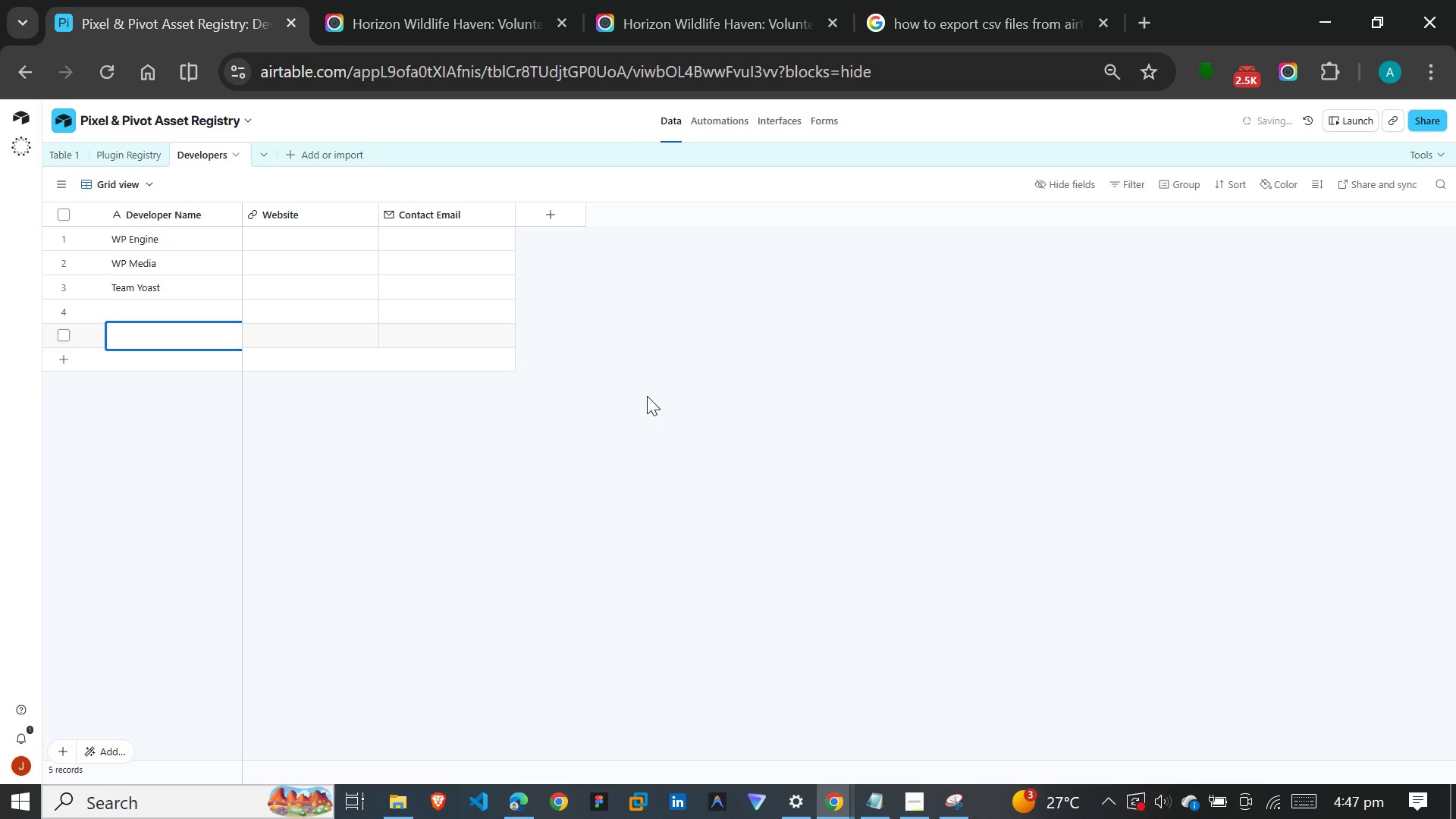 
key(Shift+Enter)
 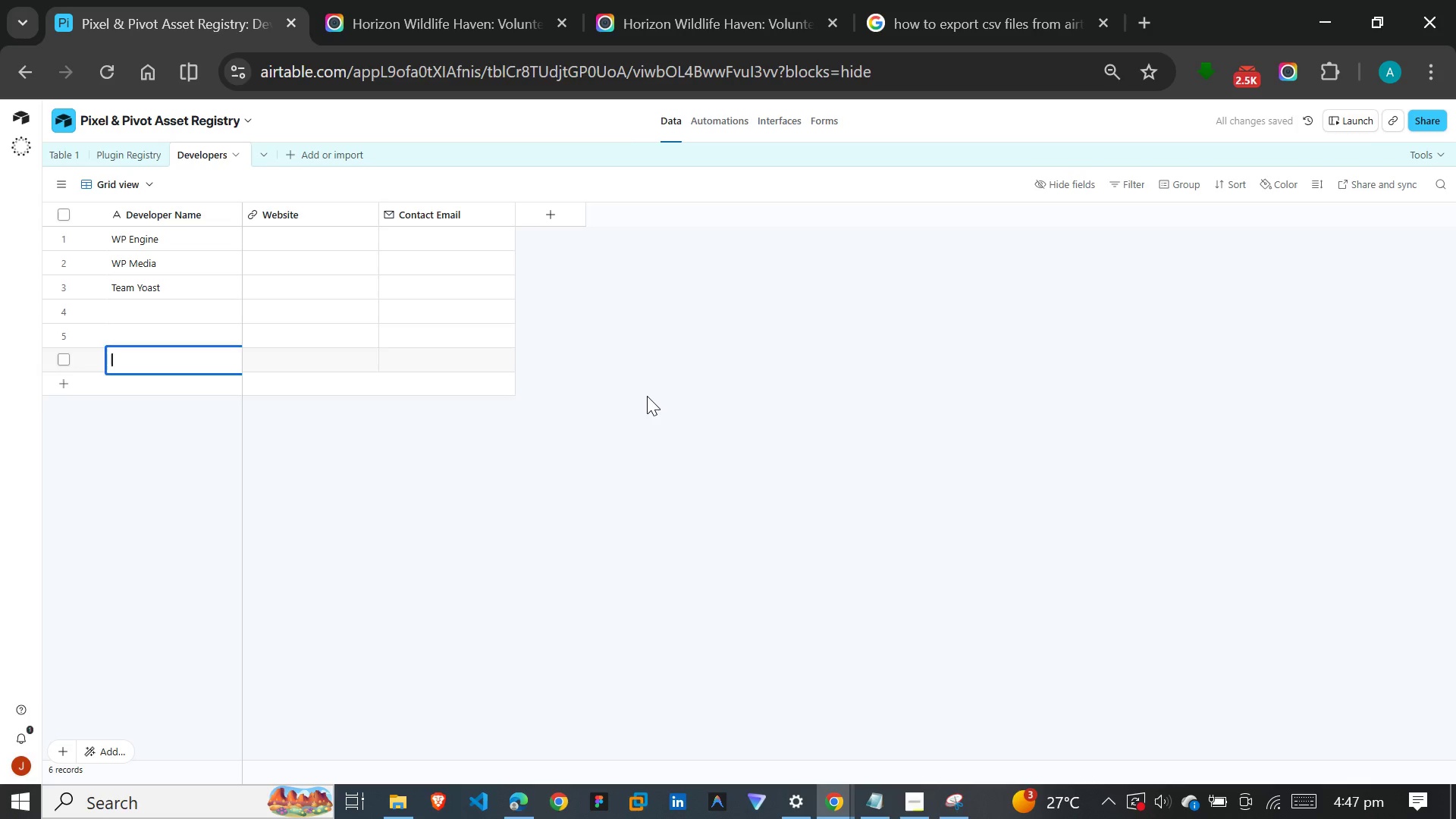 
key(Shift+Enter)
 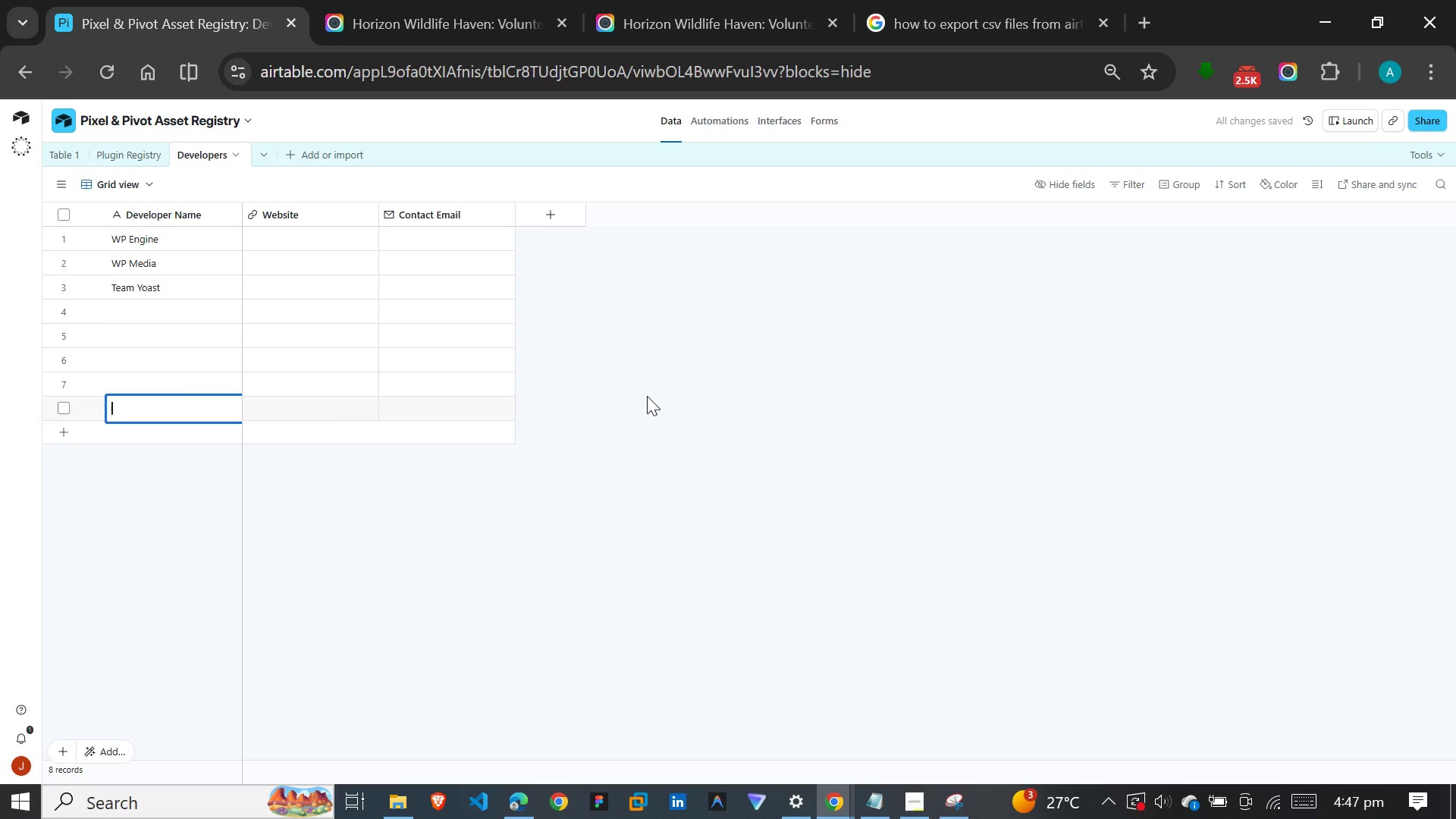 
key(Shift+Enter)
 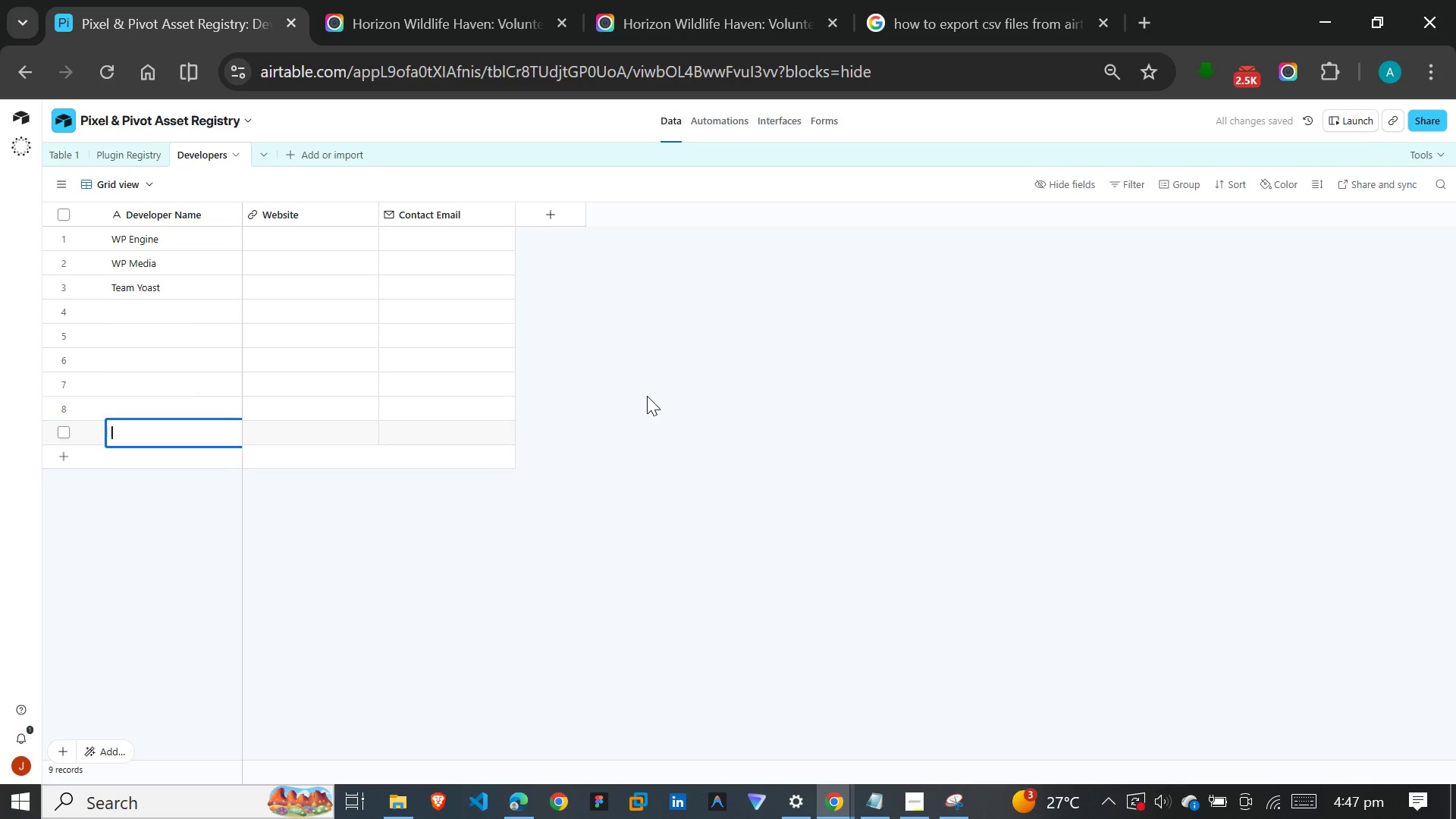 
key(Shift+Enter)
 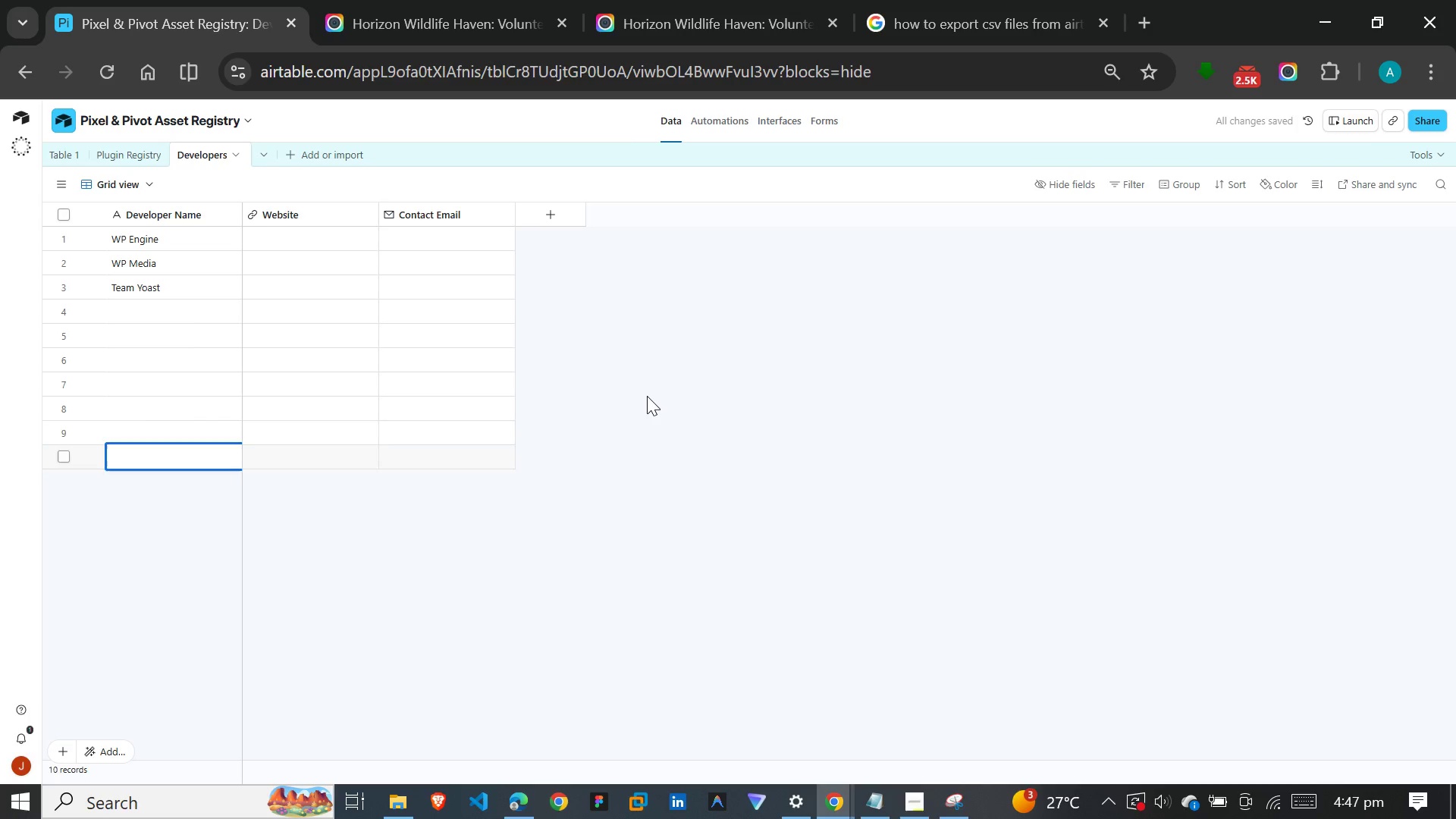 
key(Shift+Enter)
 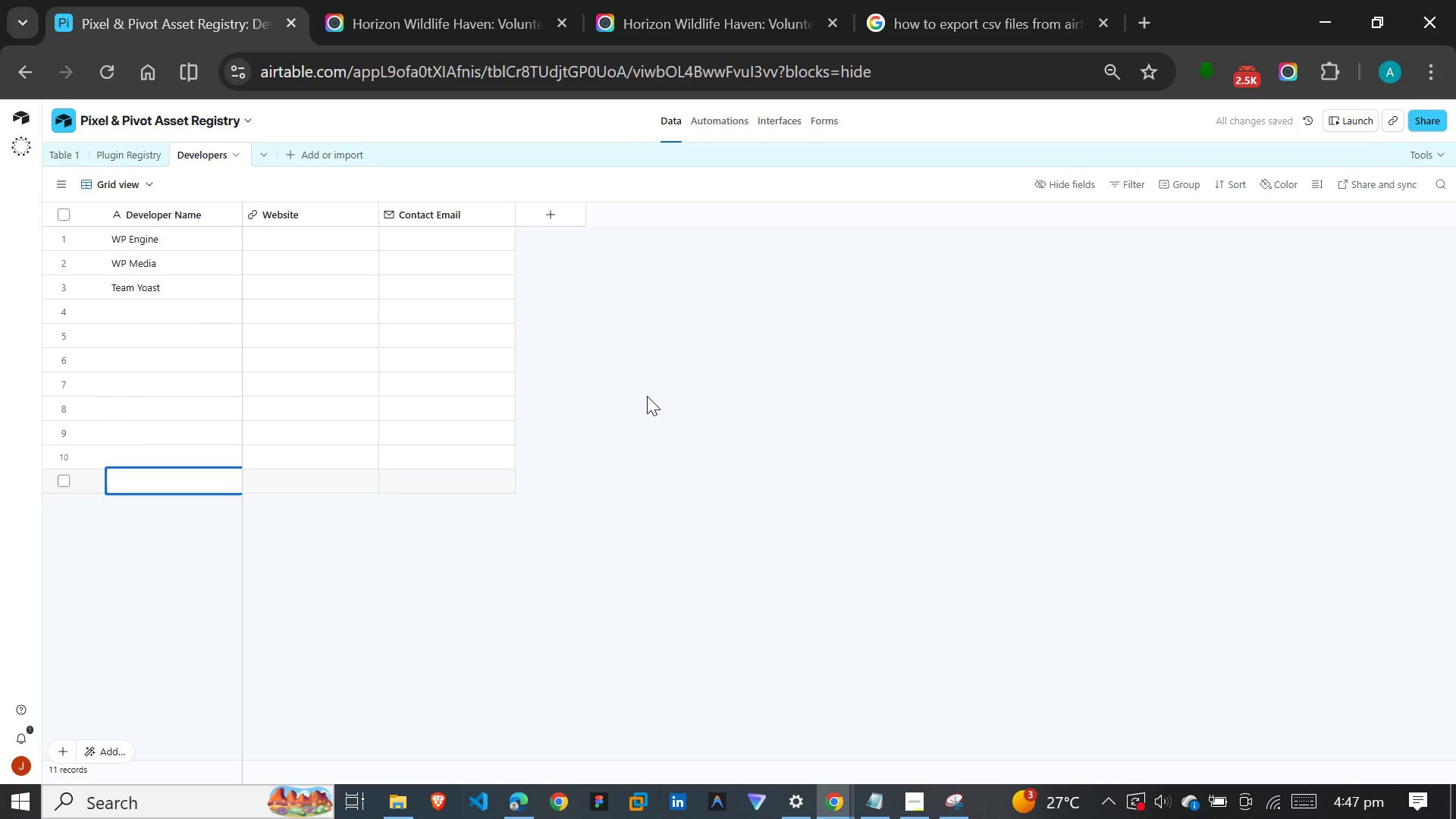 
key(Shift+Enter)
 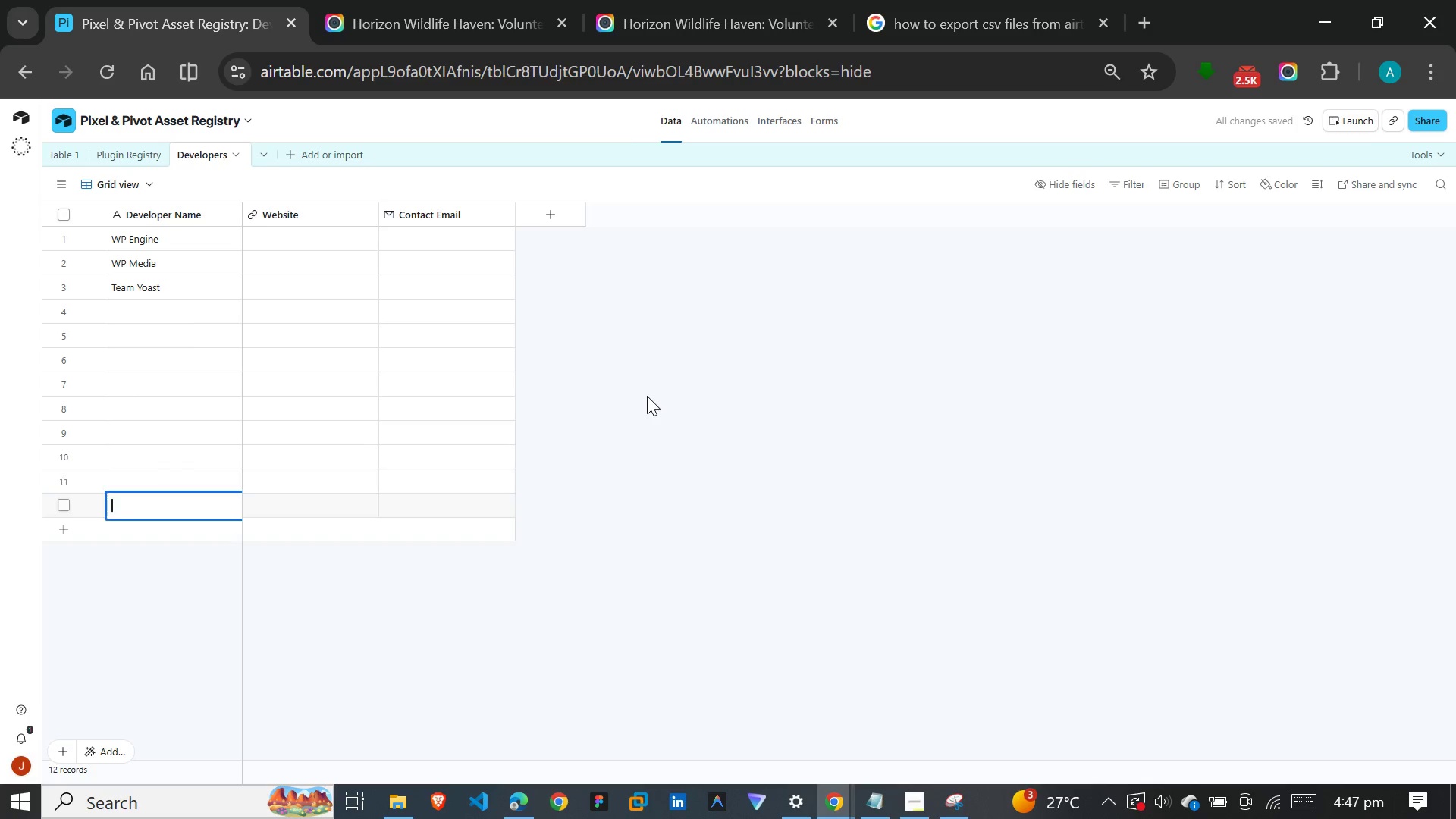 
key(Shift+Enter)
 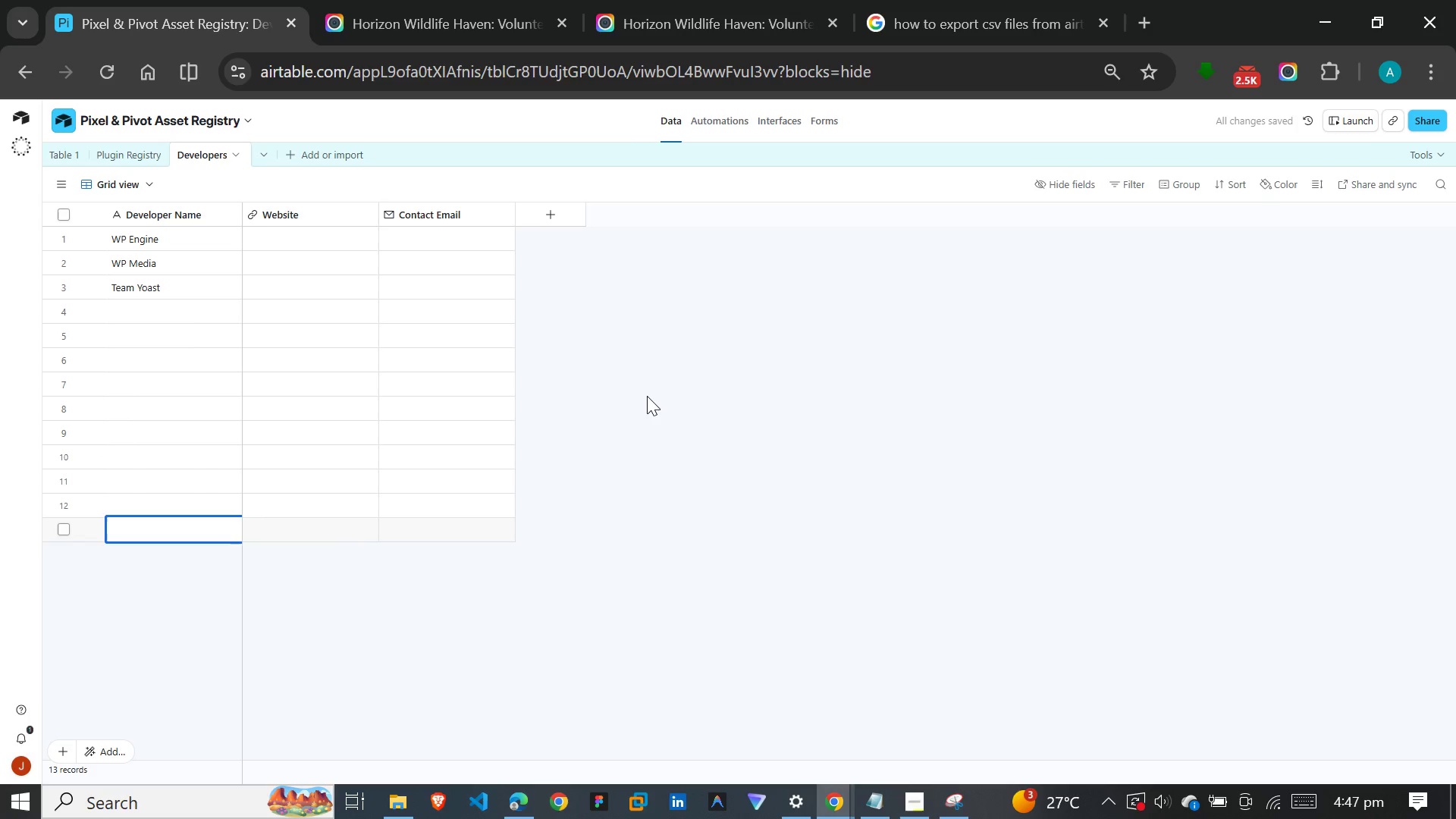 
key(Shift+Enter)
 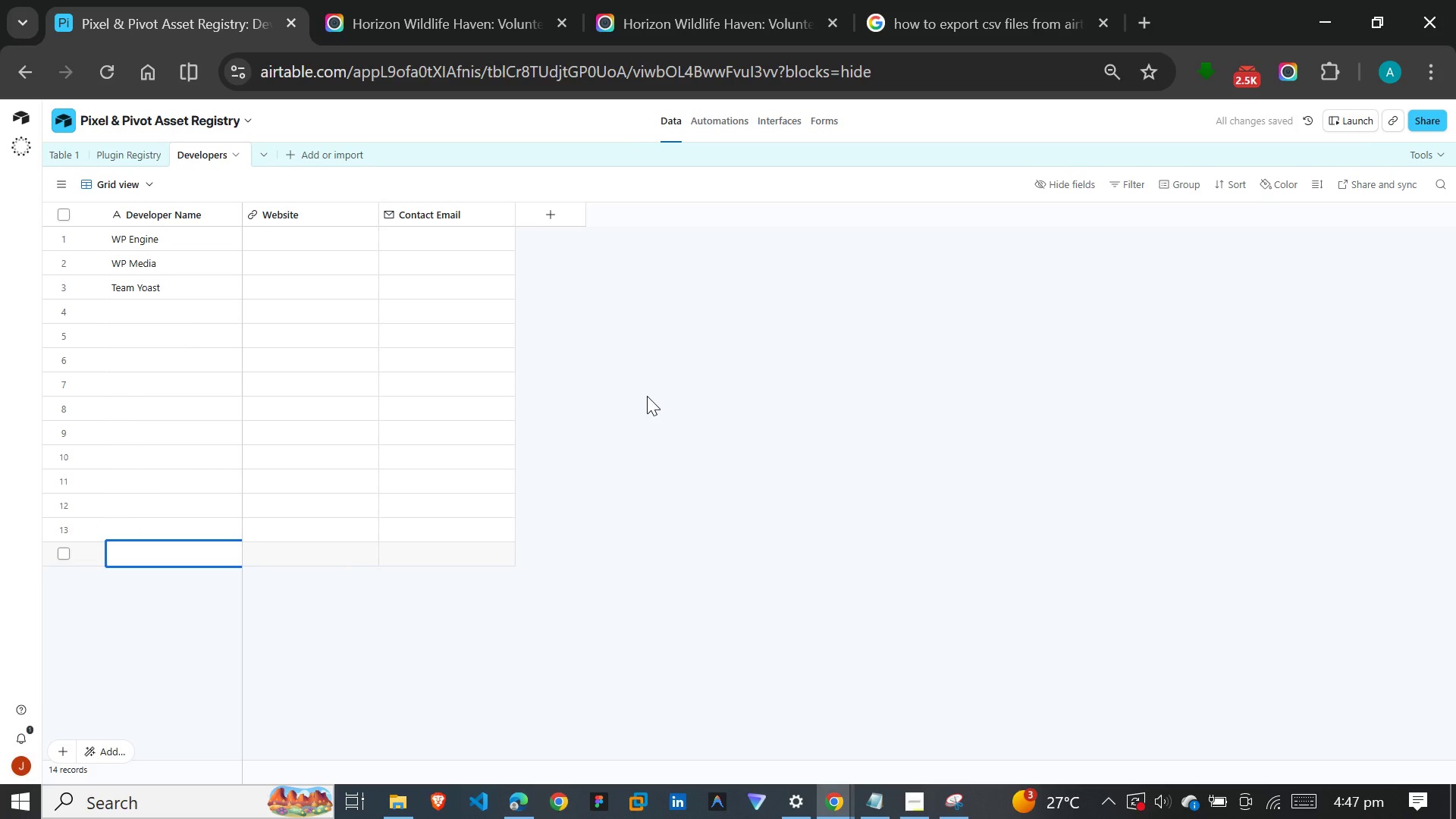 
key(Shift+Enter)
 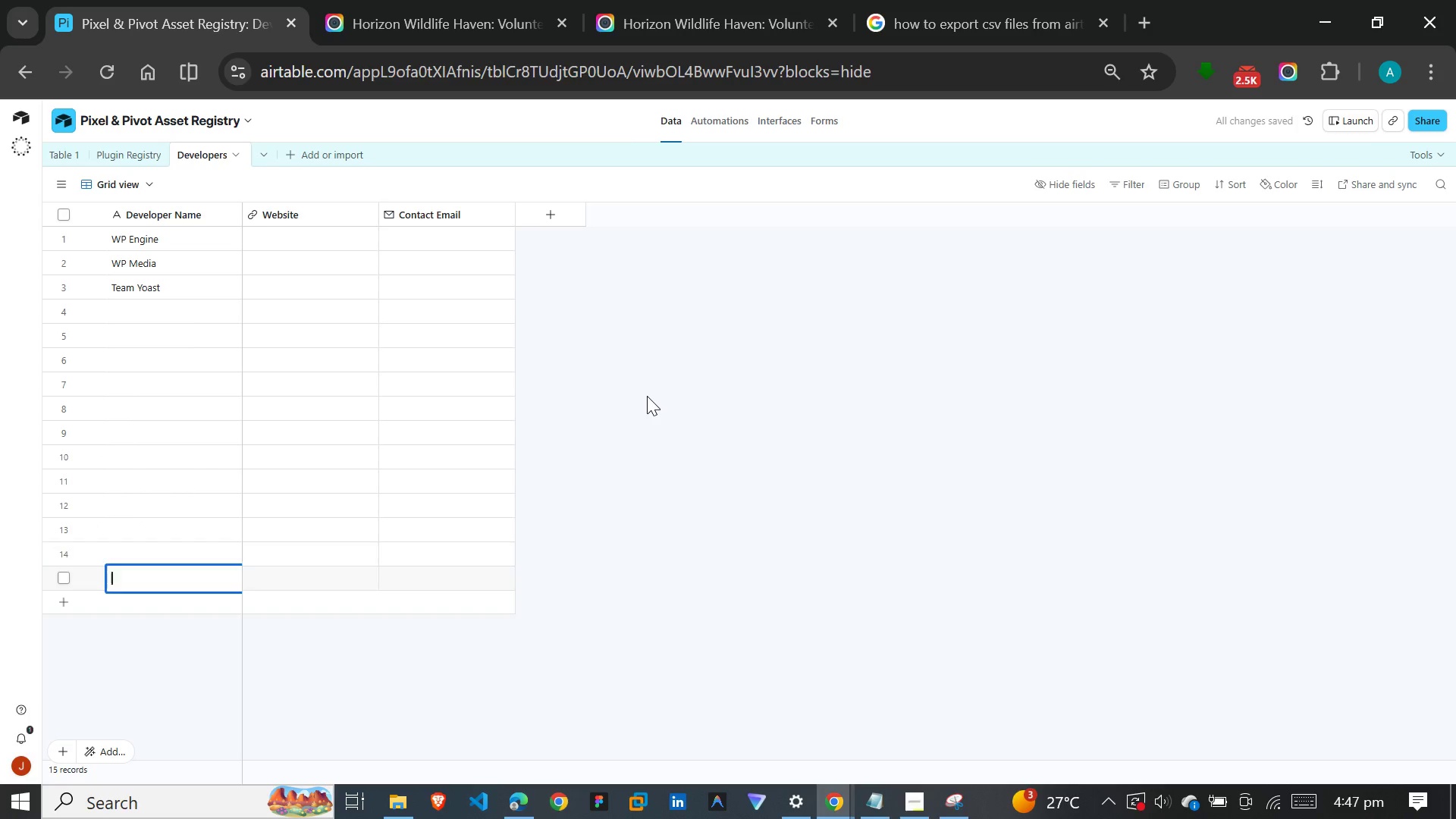 
key(Shift+Enter)
 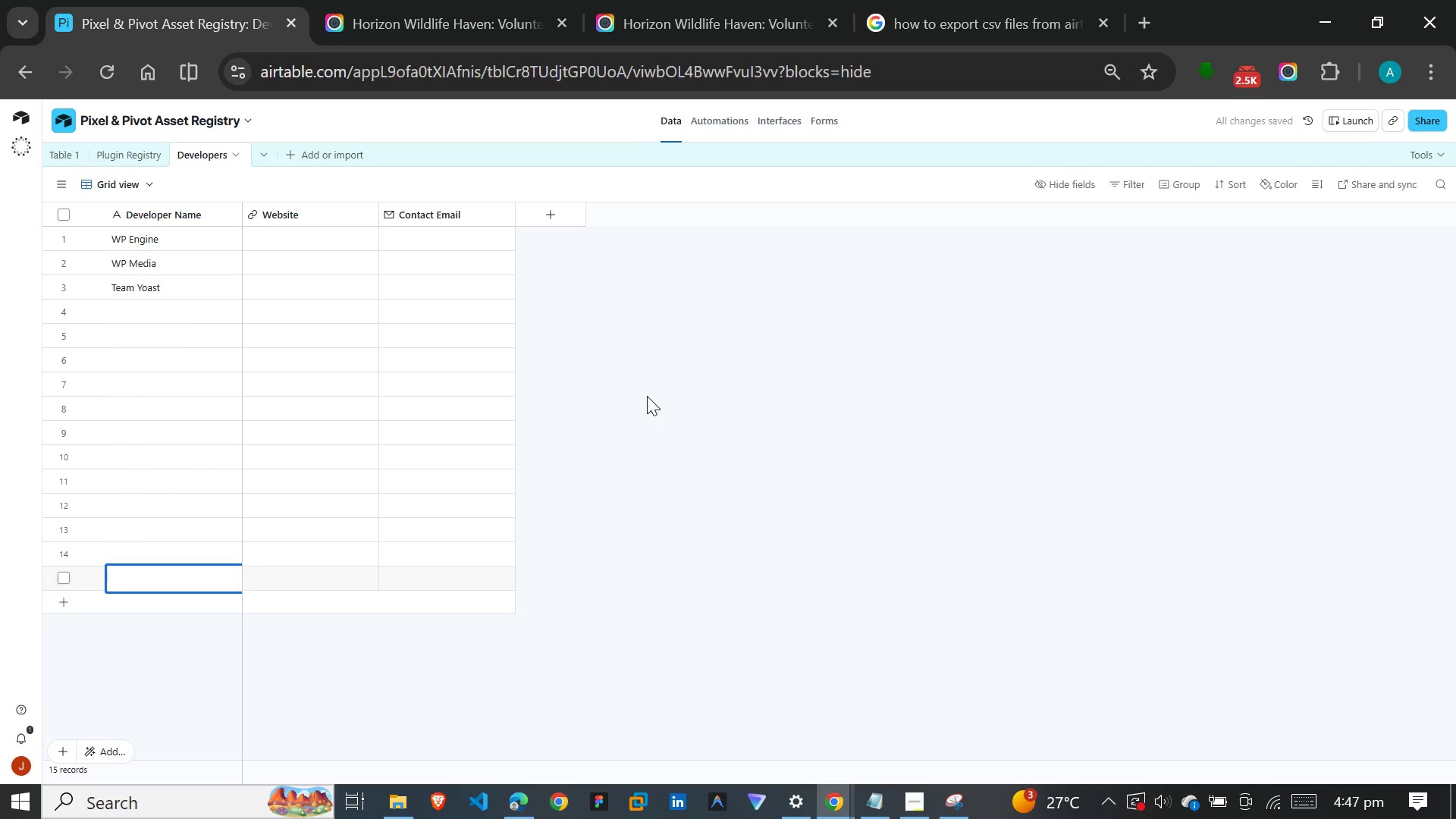 
key(Shift+Enter)
 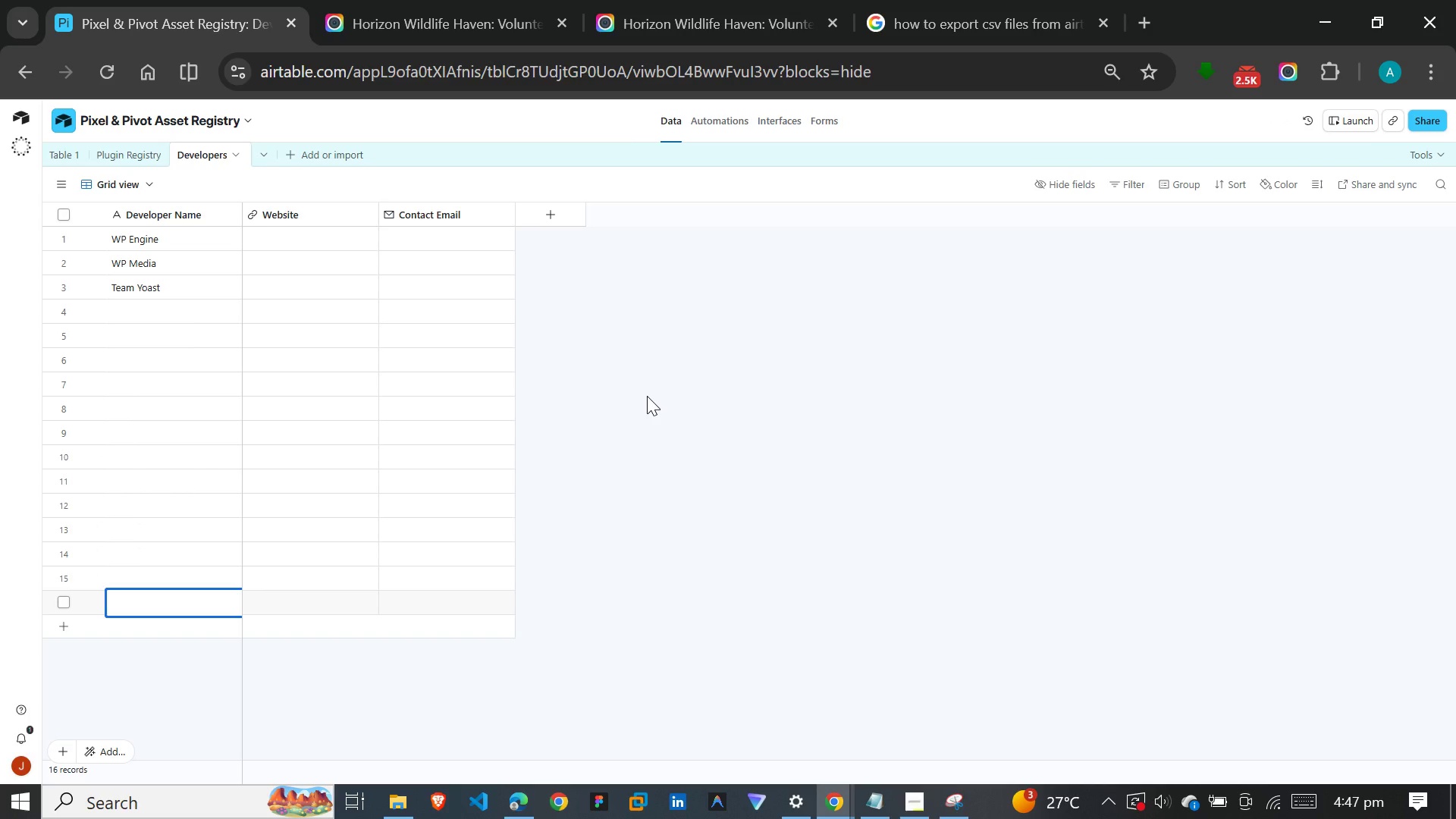 
key(ArrowUp)
 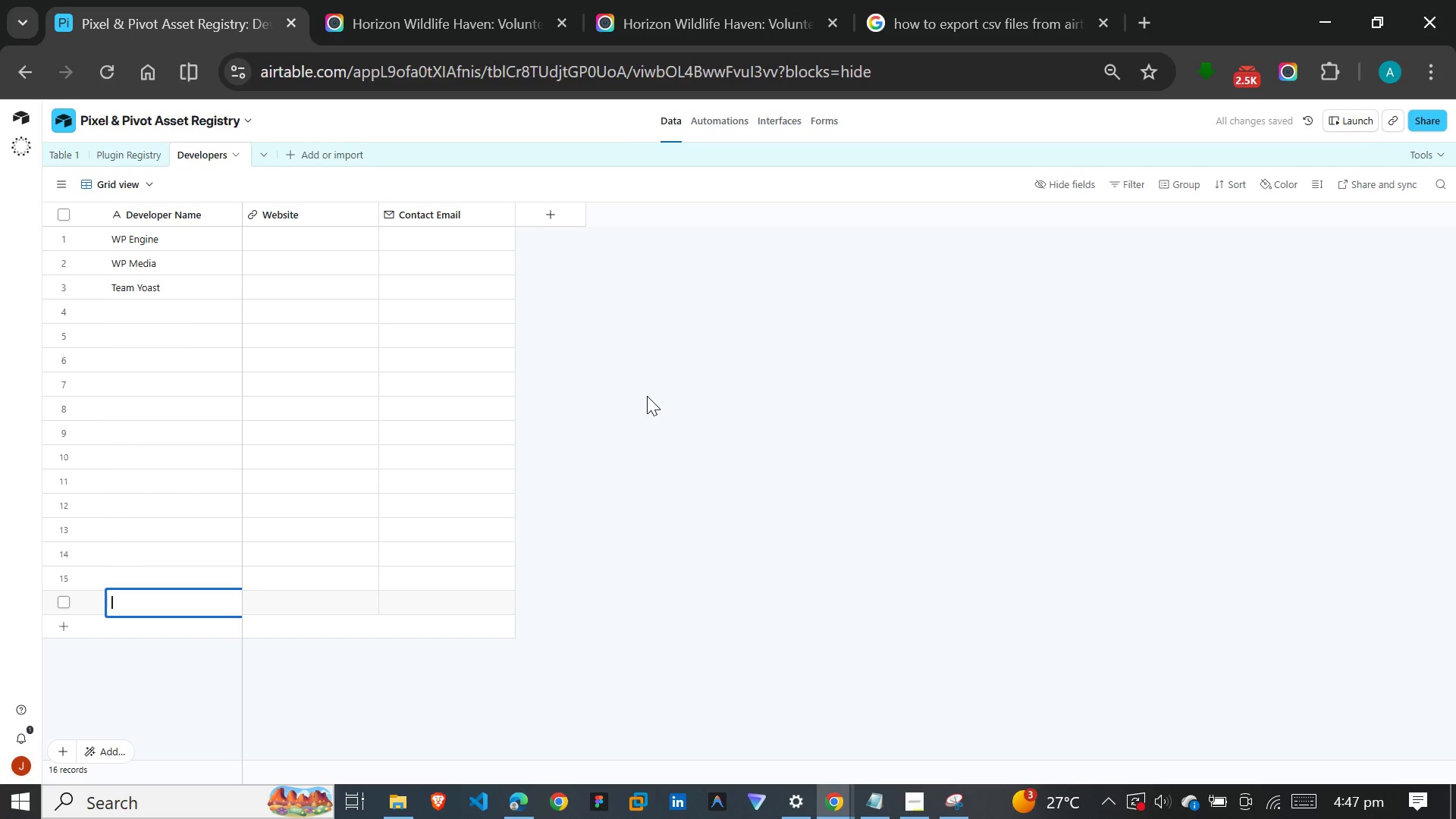 
key(ArrowUp)
 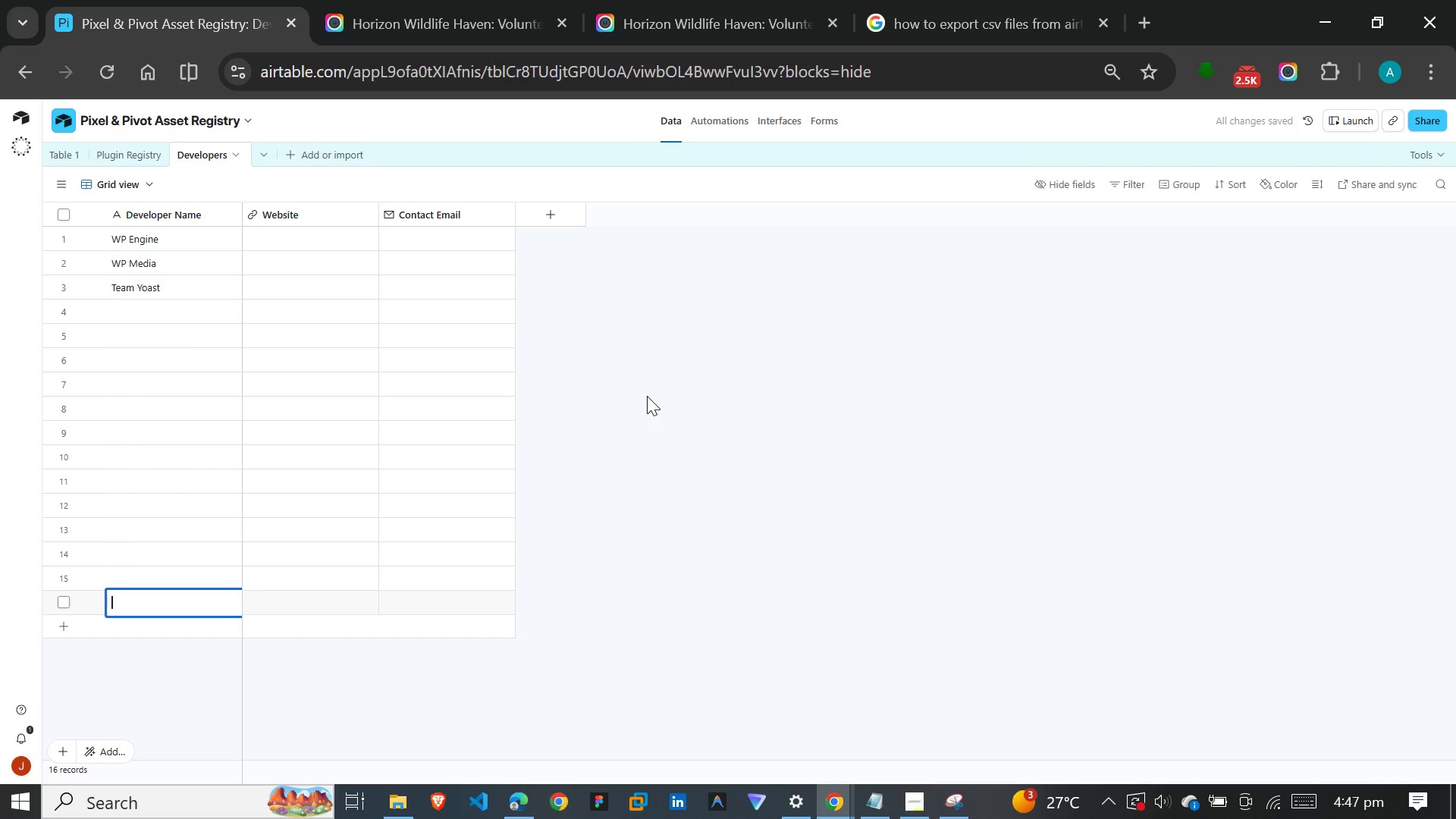 
key(ArrowUp)
 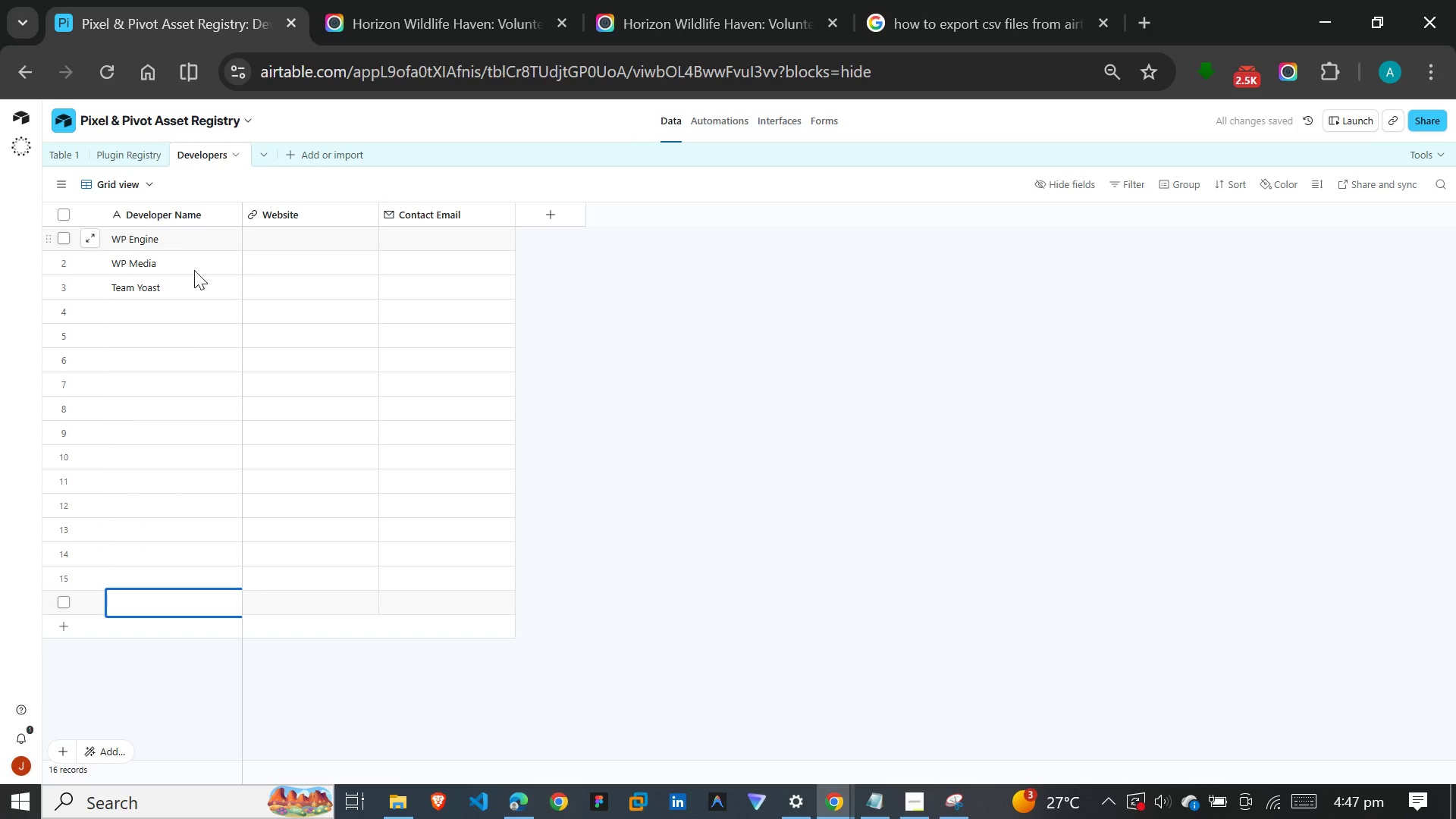 
left_click([190, 321])
 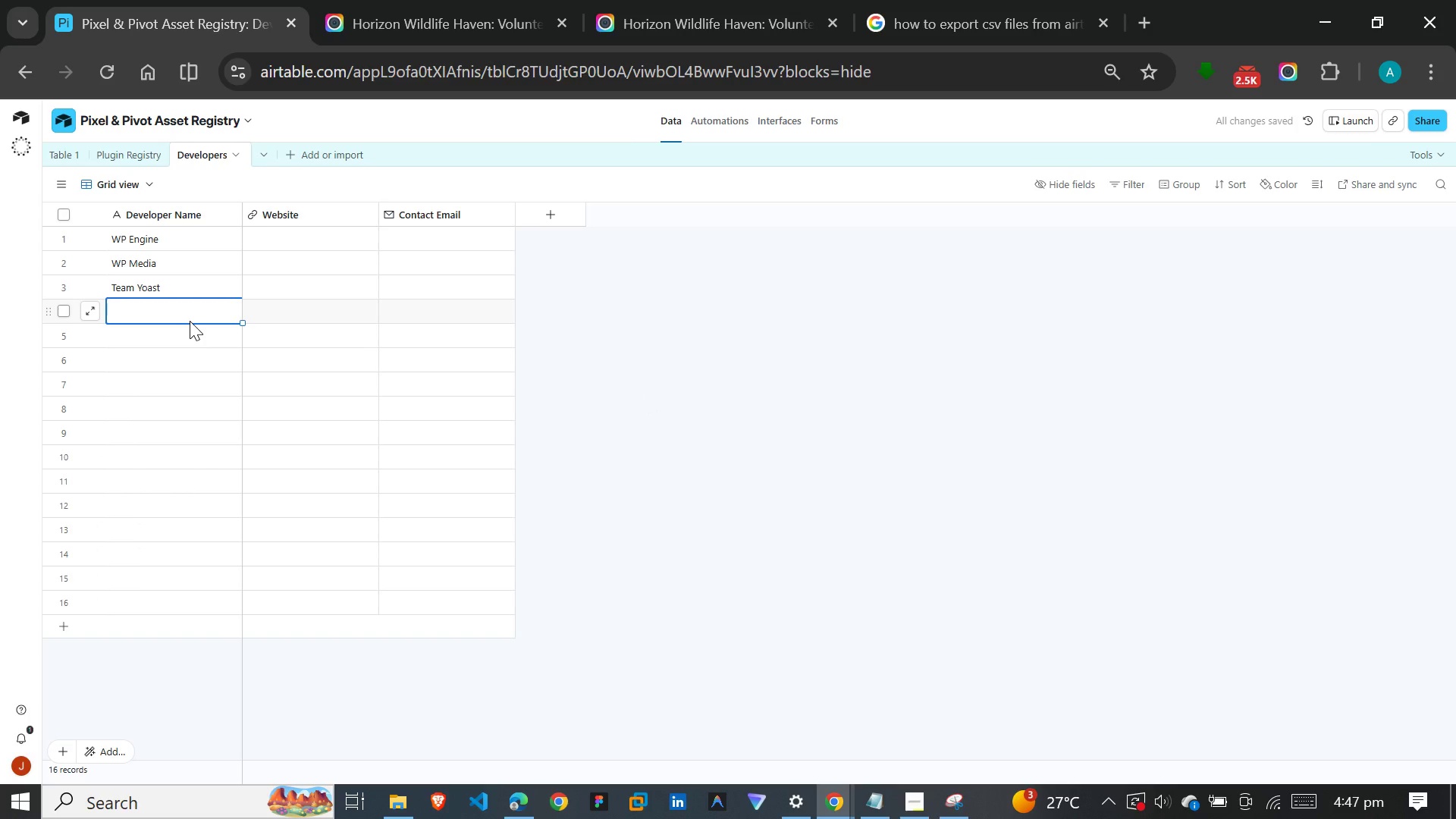 
type(Elem)
 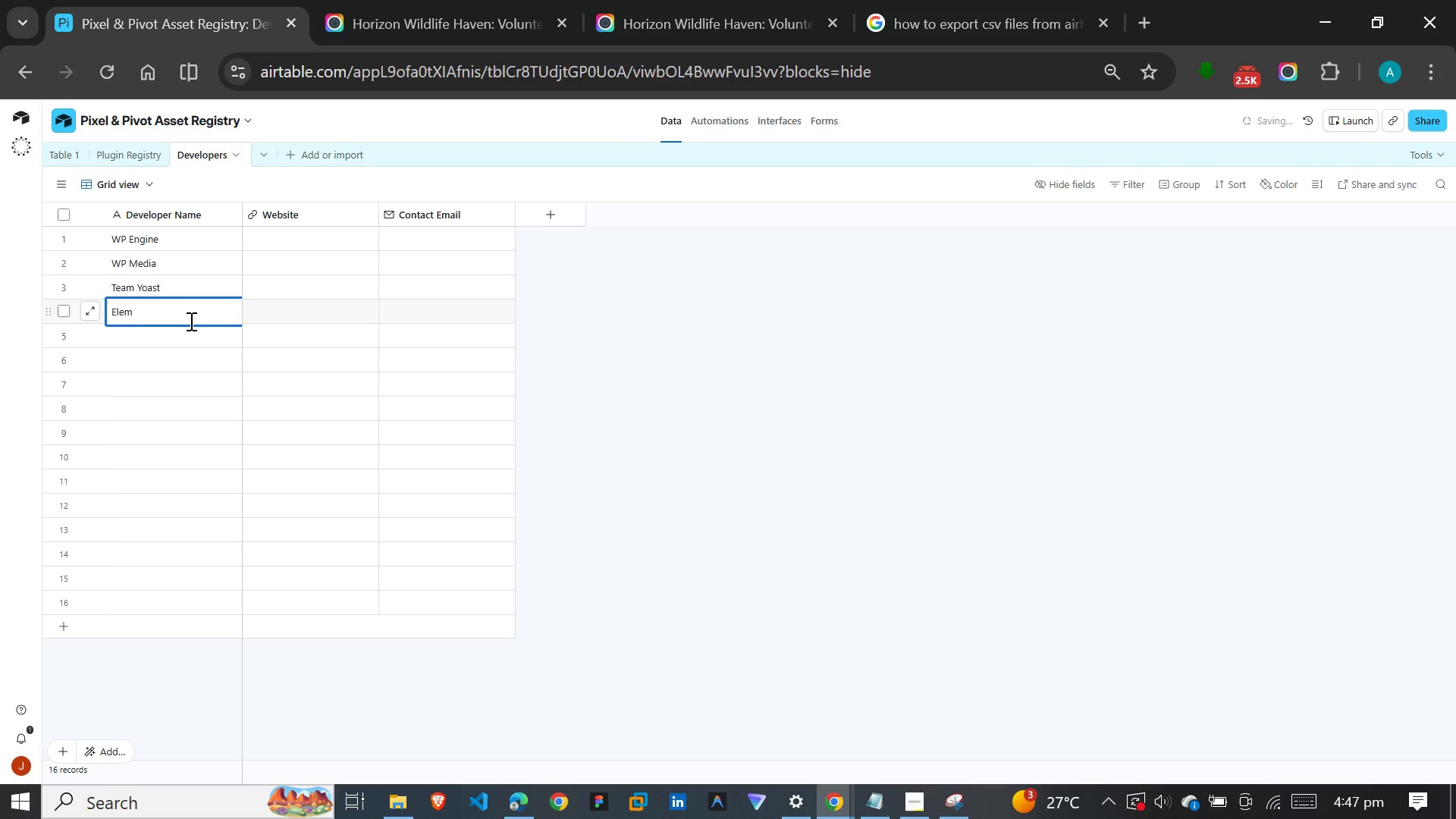 
wait(6.55)
 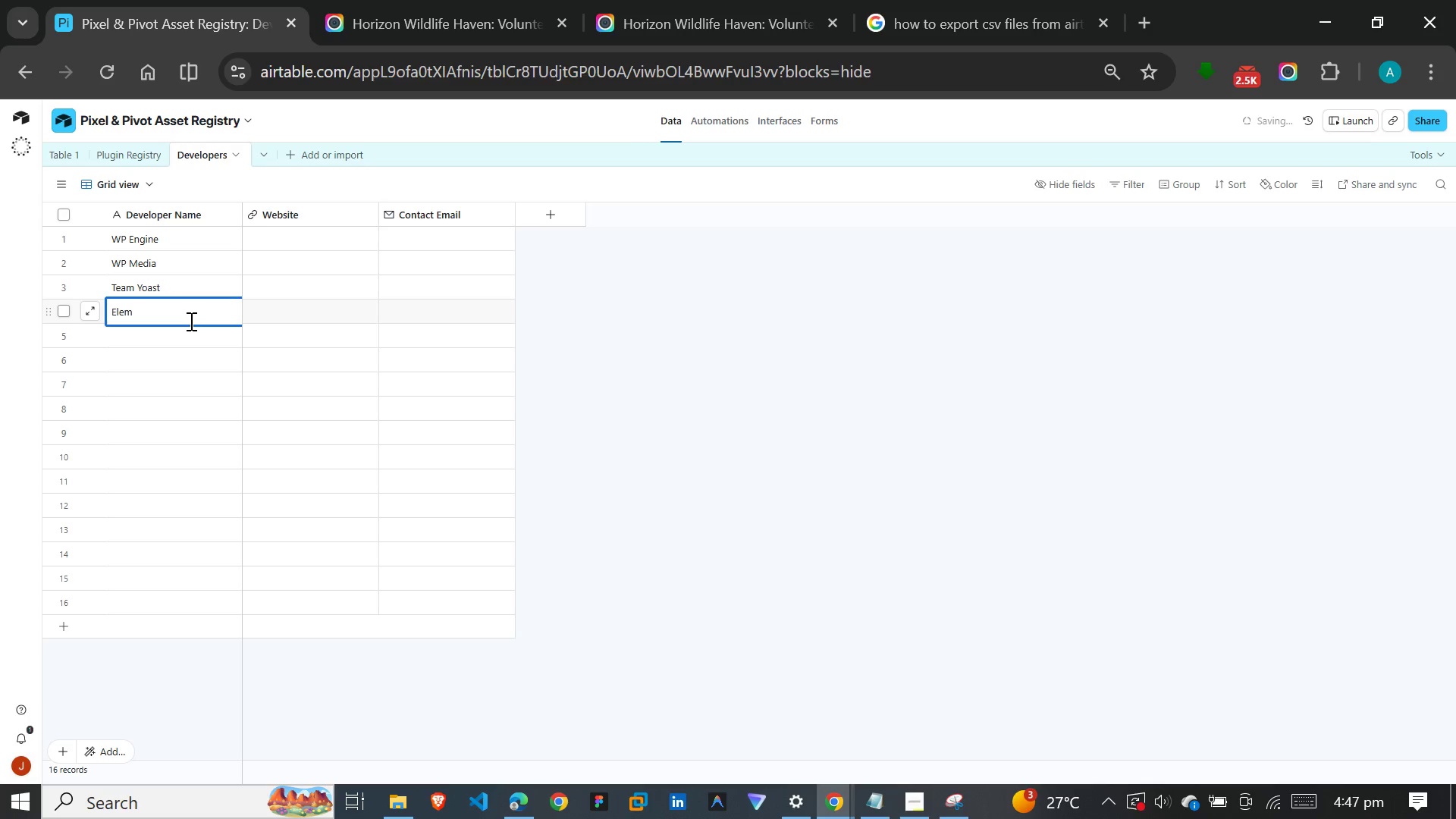 
type(en)
 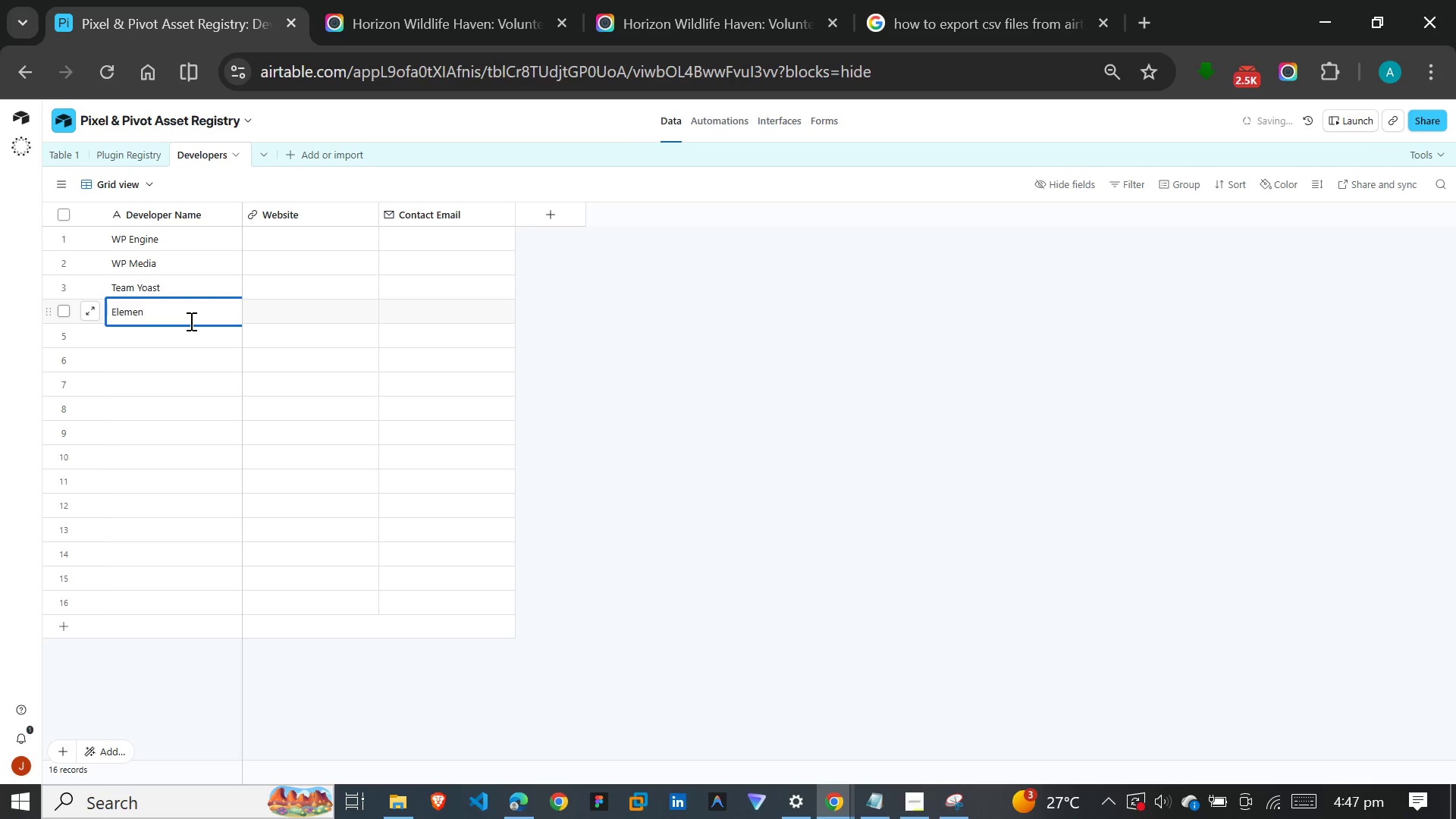 
type(tor)
 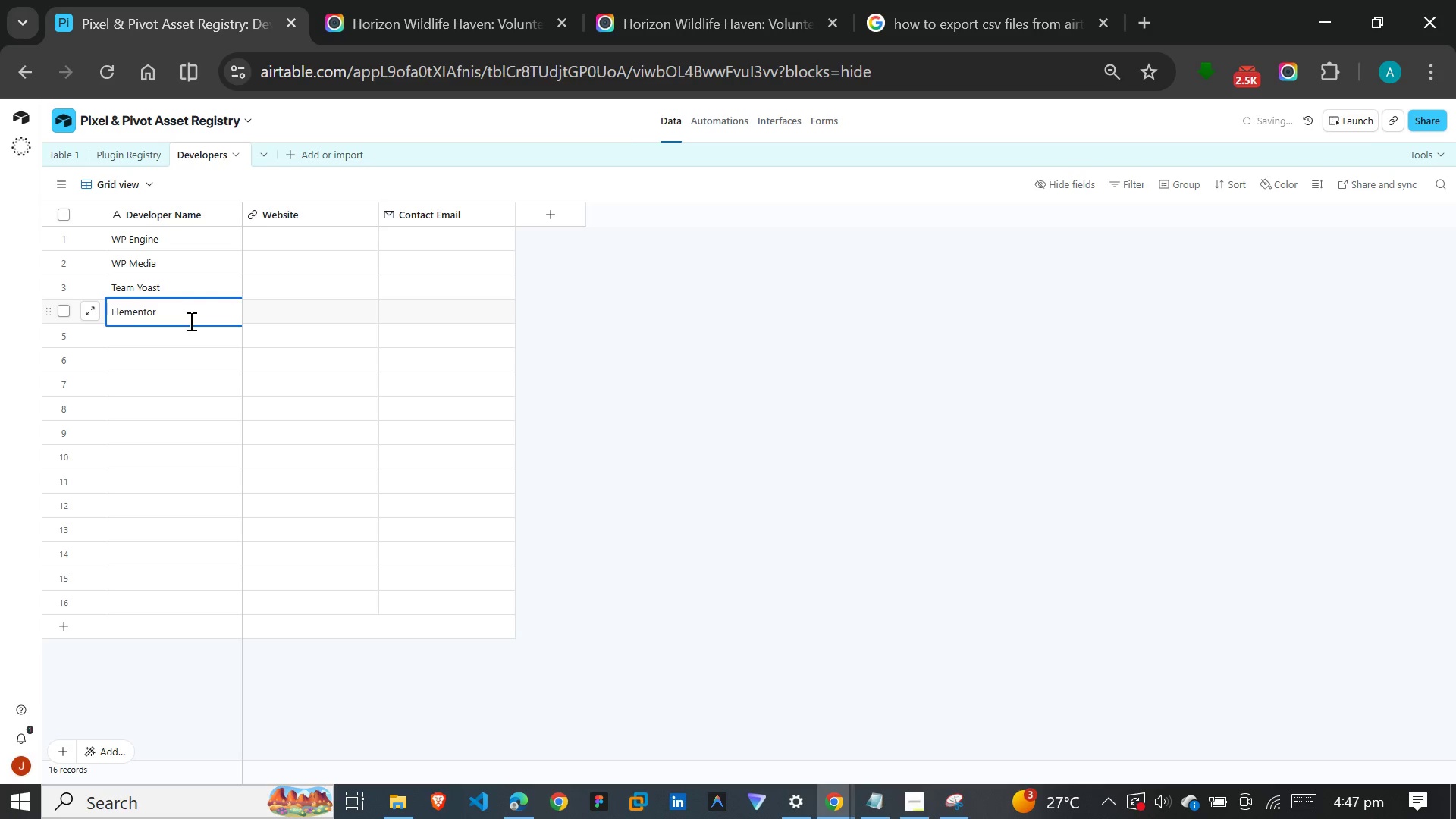 
key(Enter)
 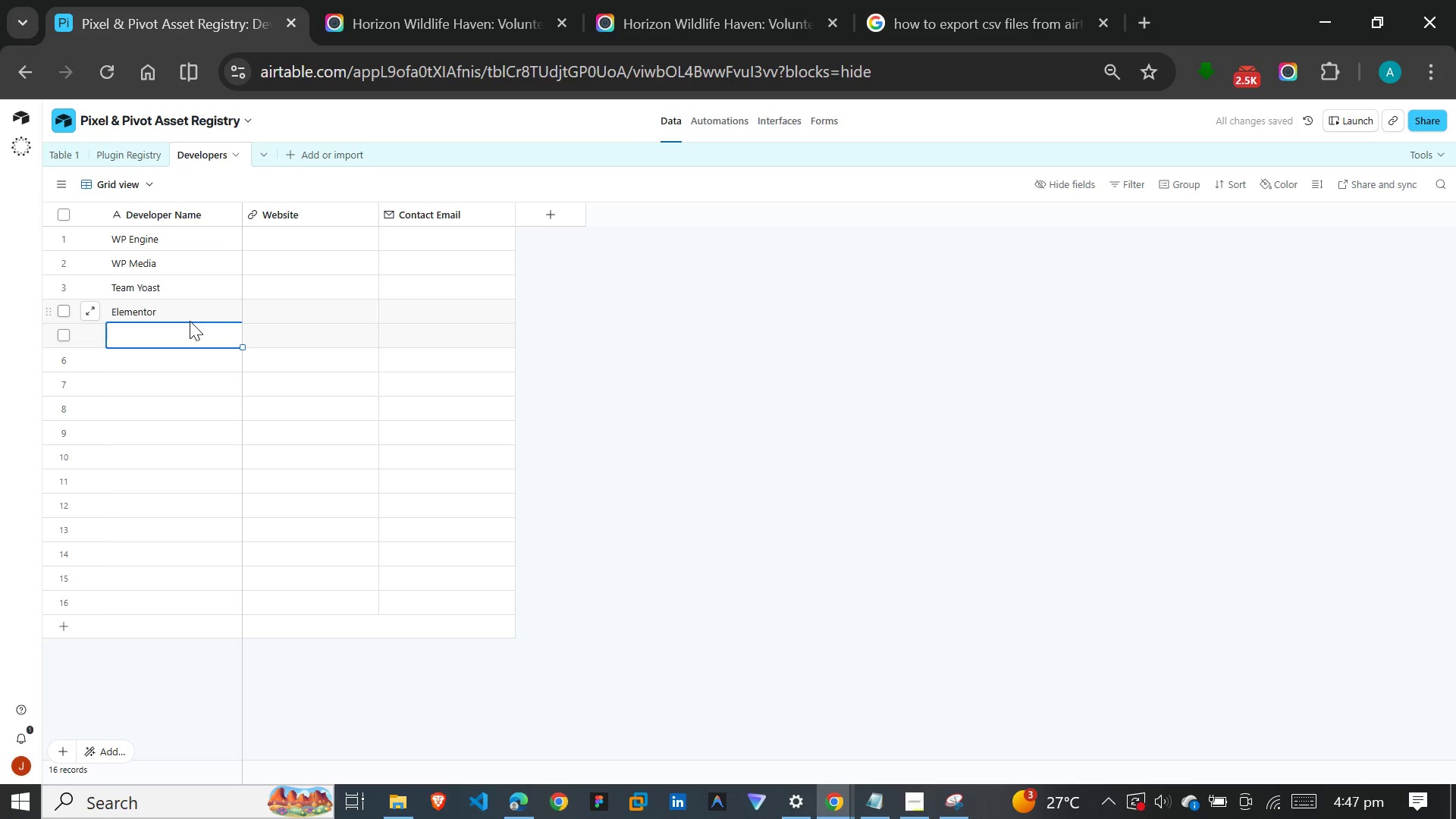 
wait(8.25)
 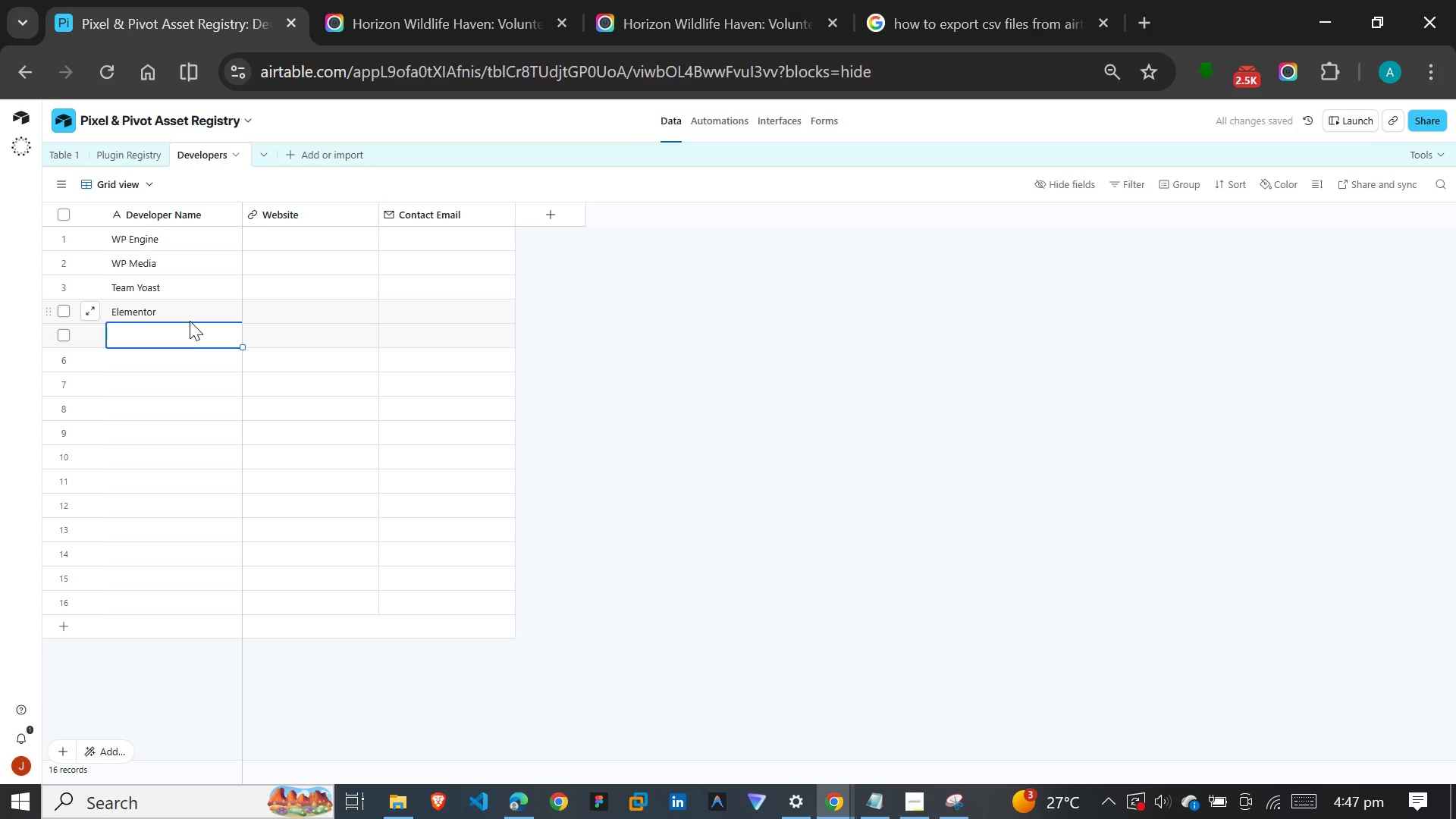 
type(Rocket)
 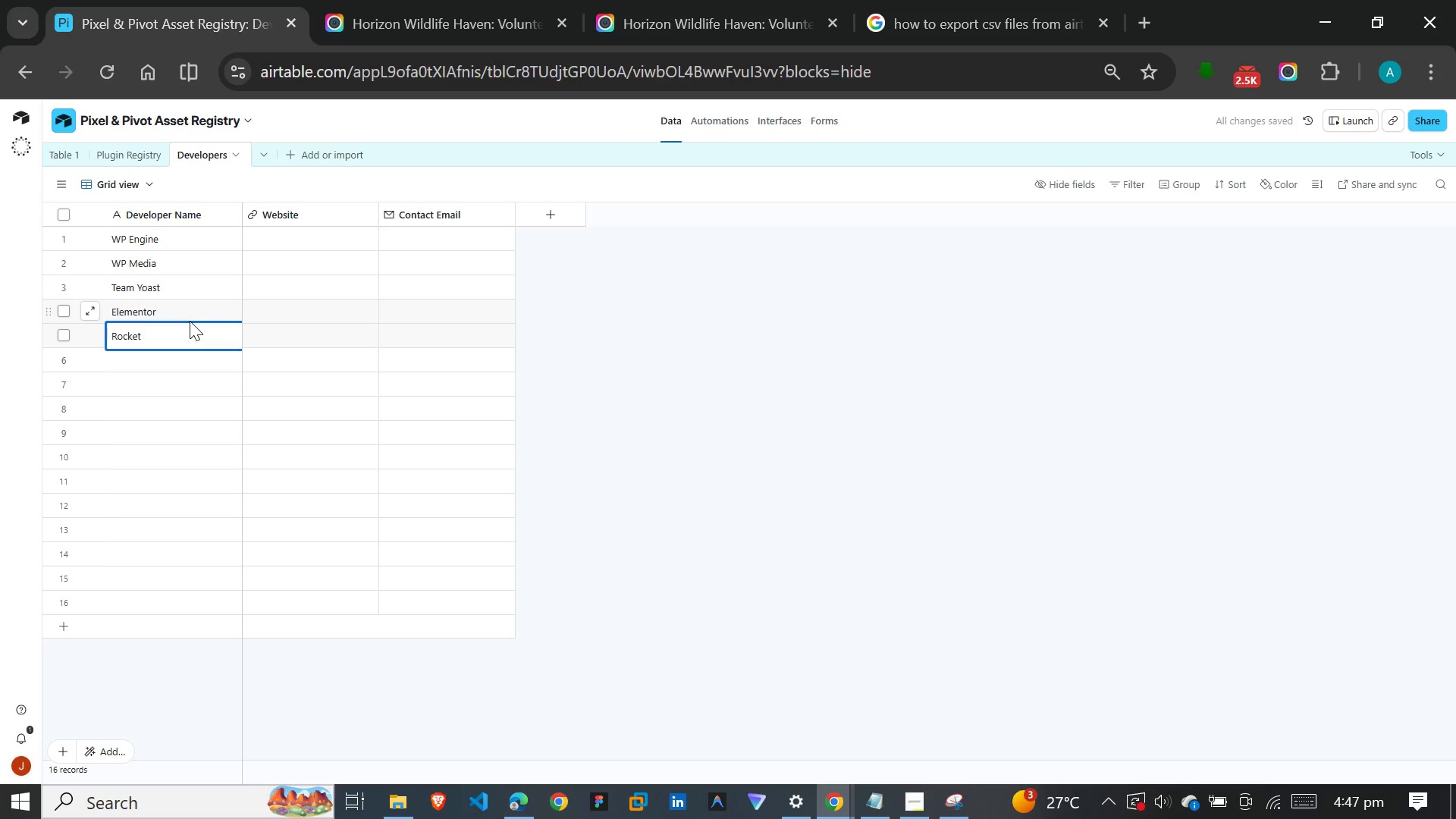 
wait(7.83)
 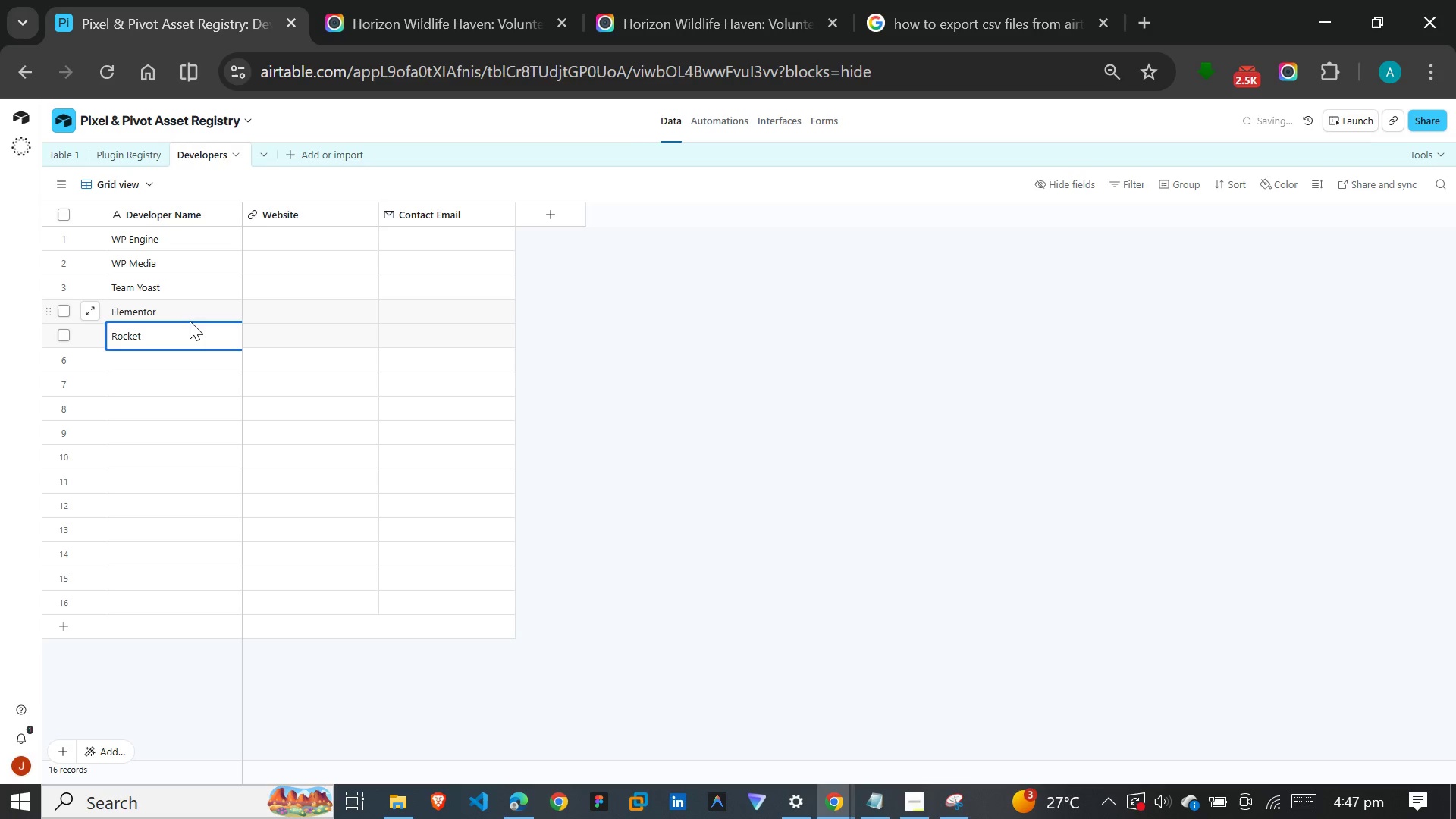 
type(genius)
 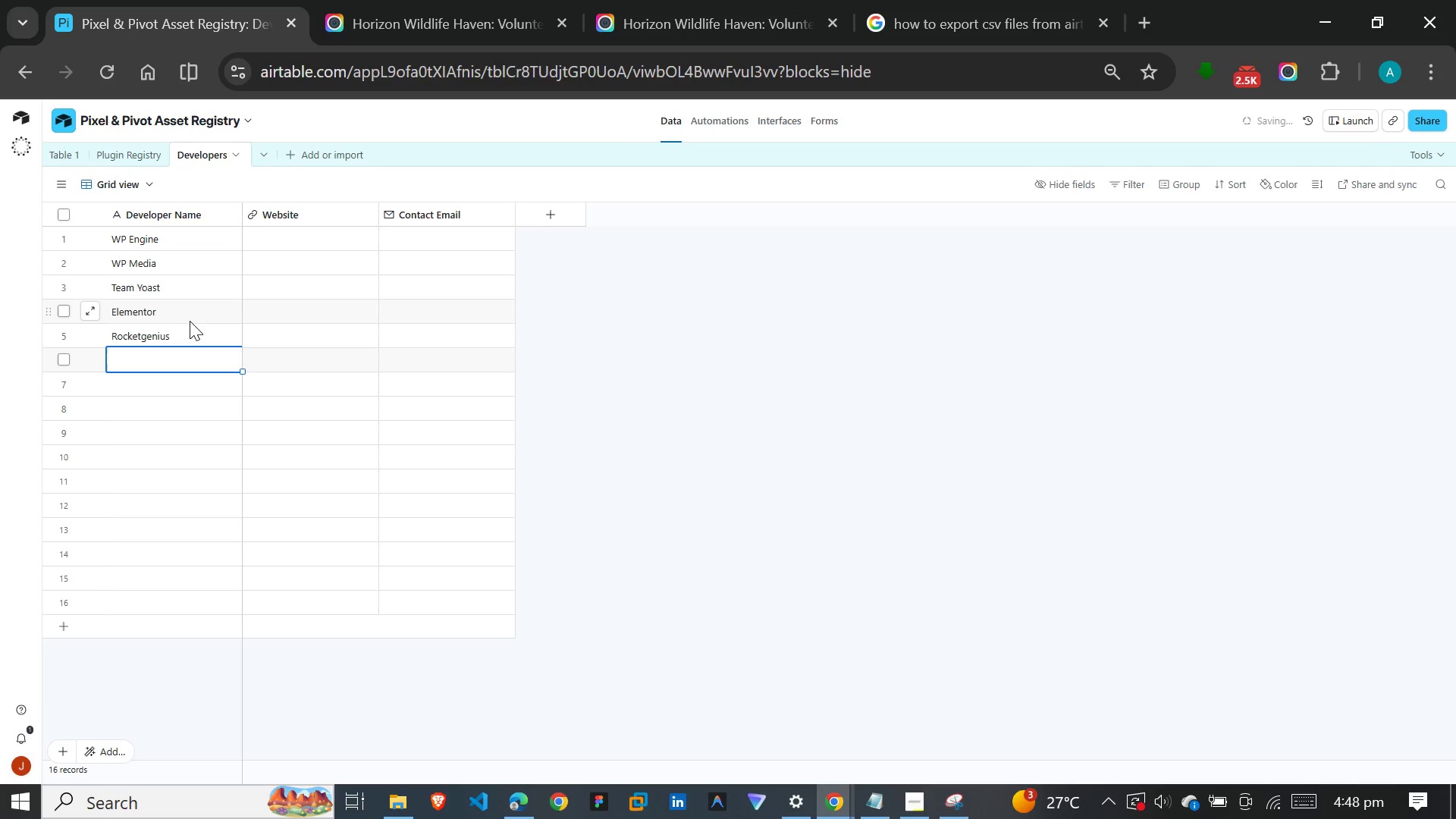 
key(Enter)
 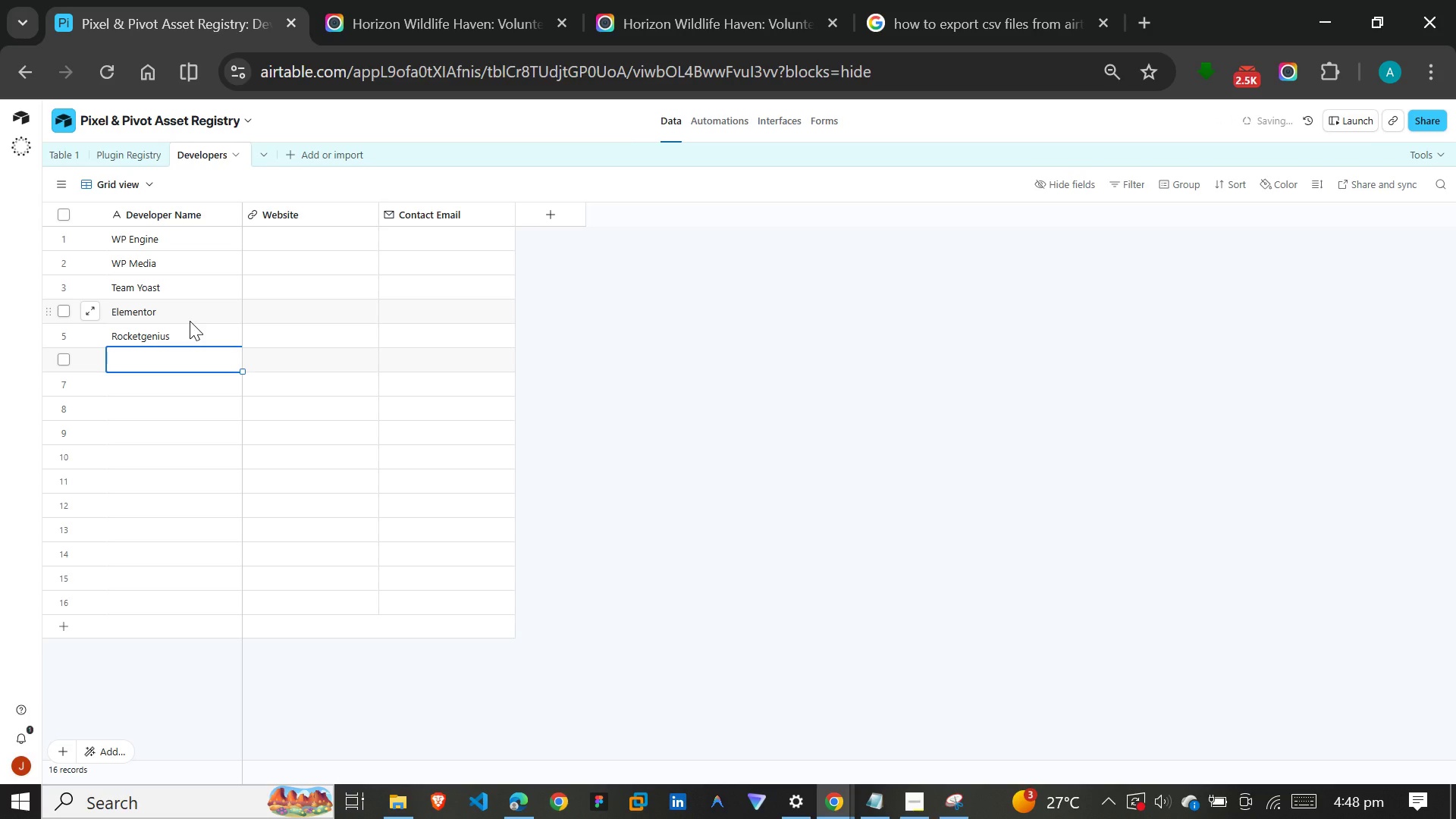 
type(Automattic)
 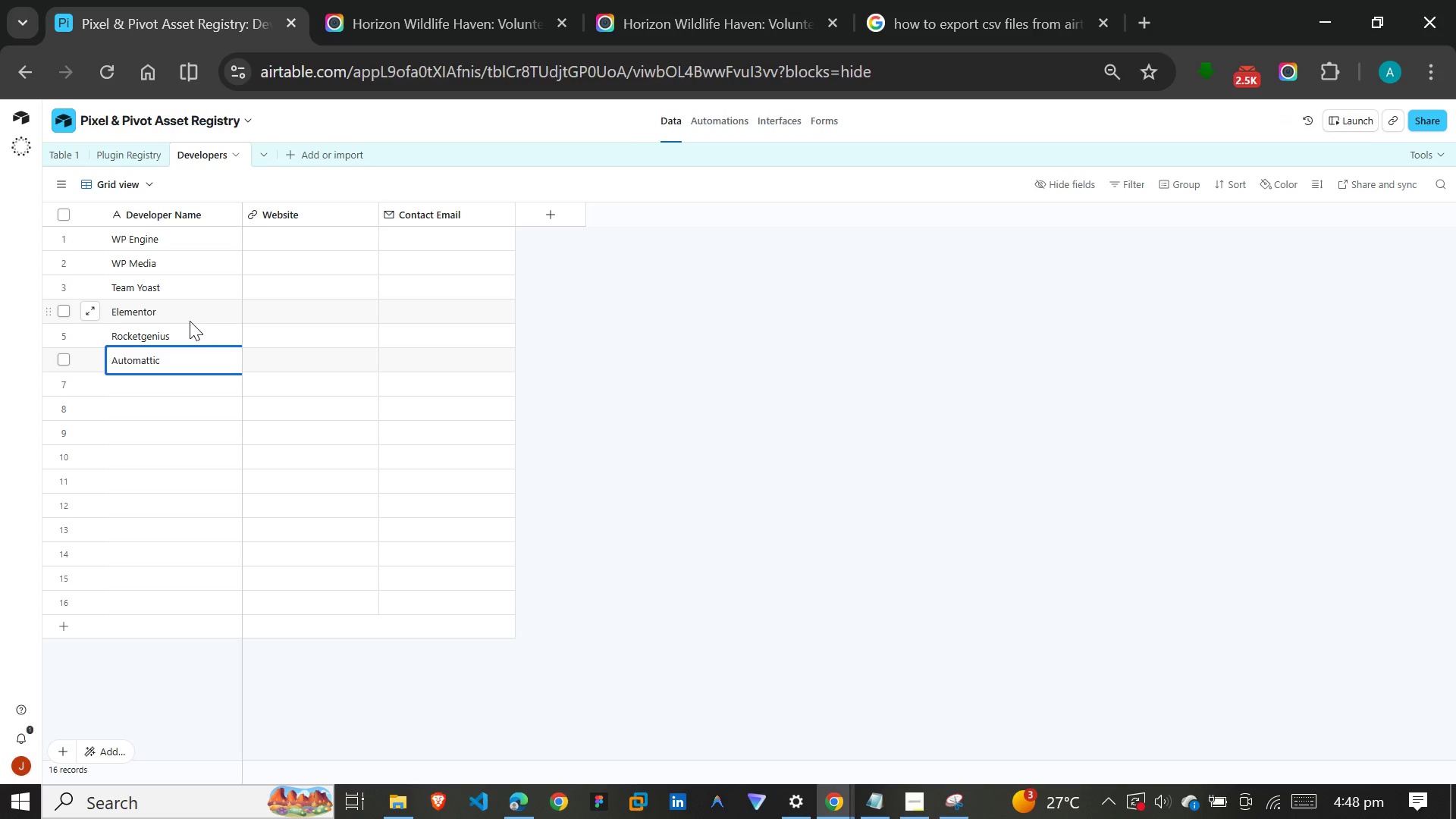 
key(Enter)
 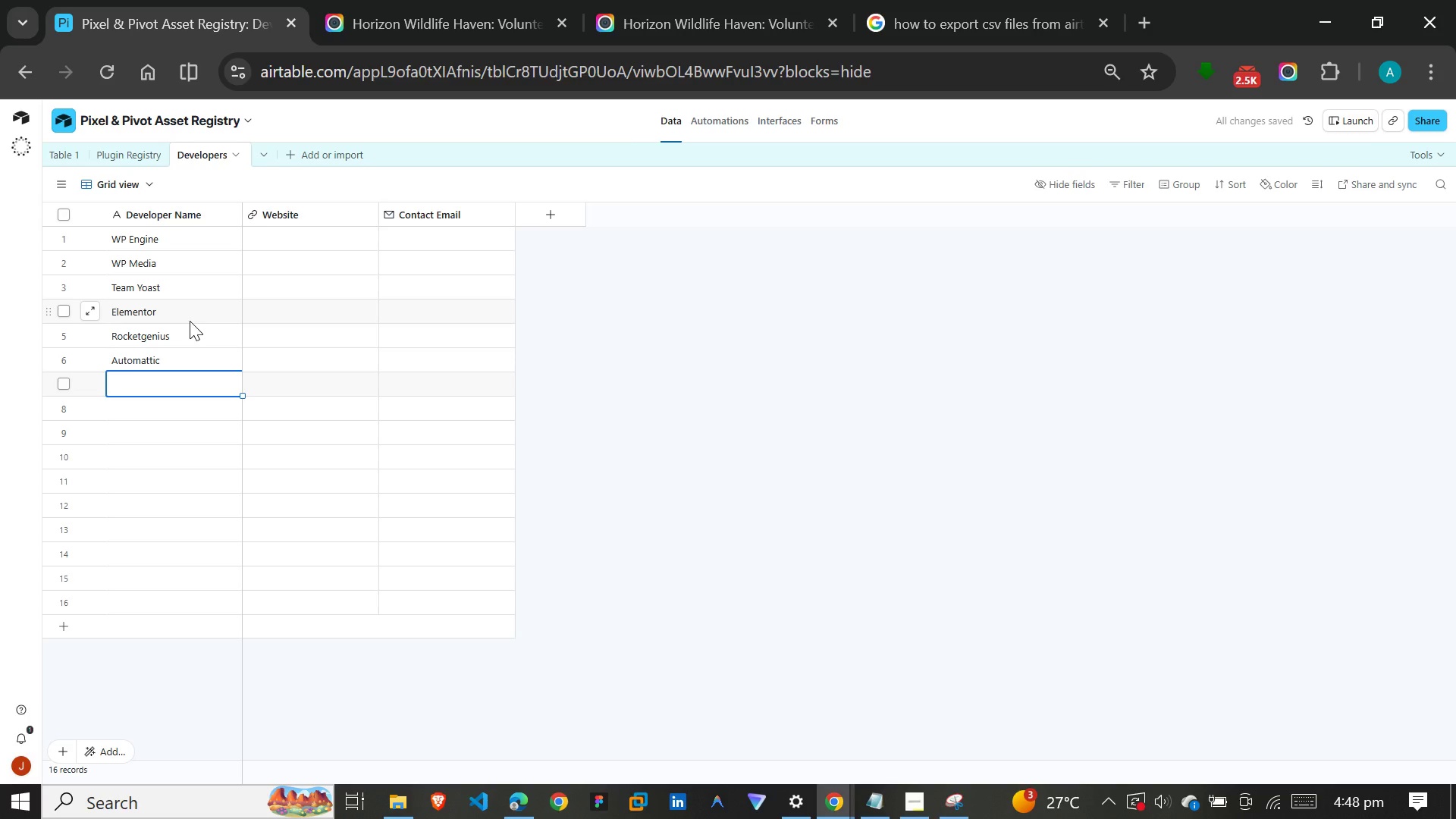 
type(Wordfence)
 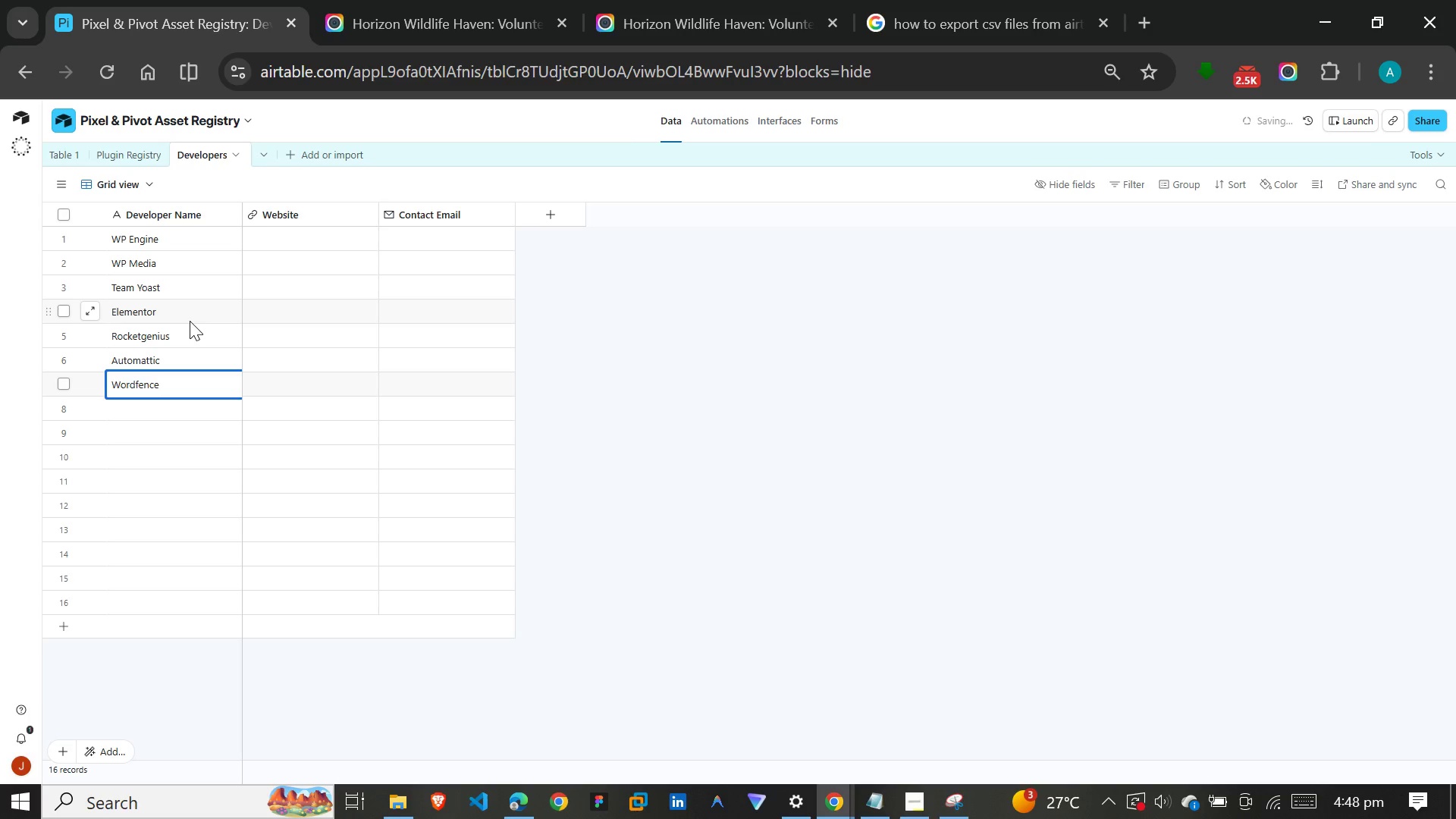 
key(Enter)
 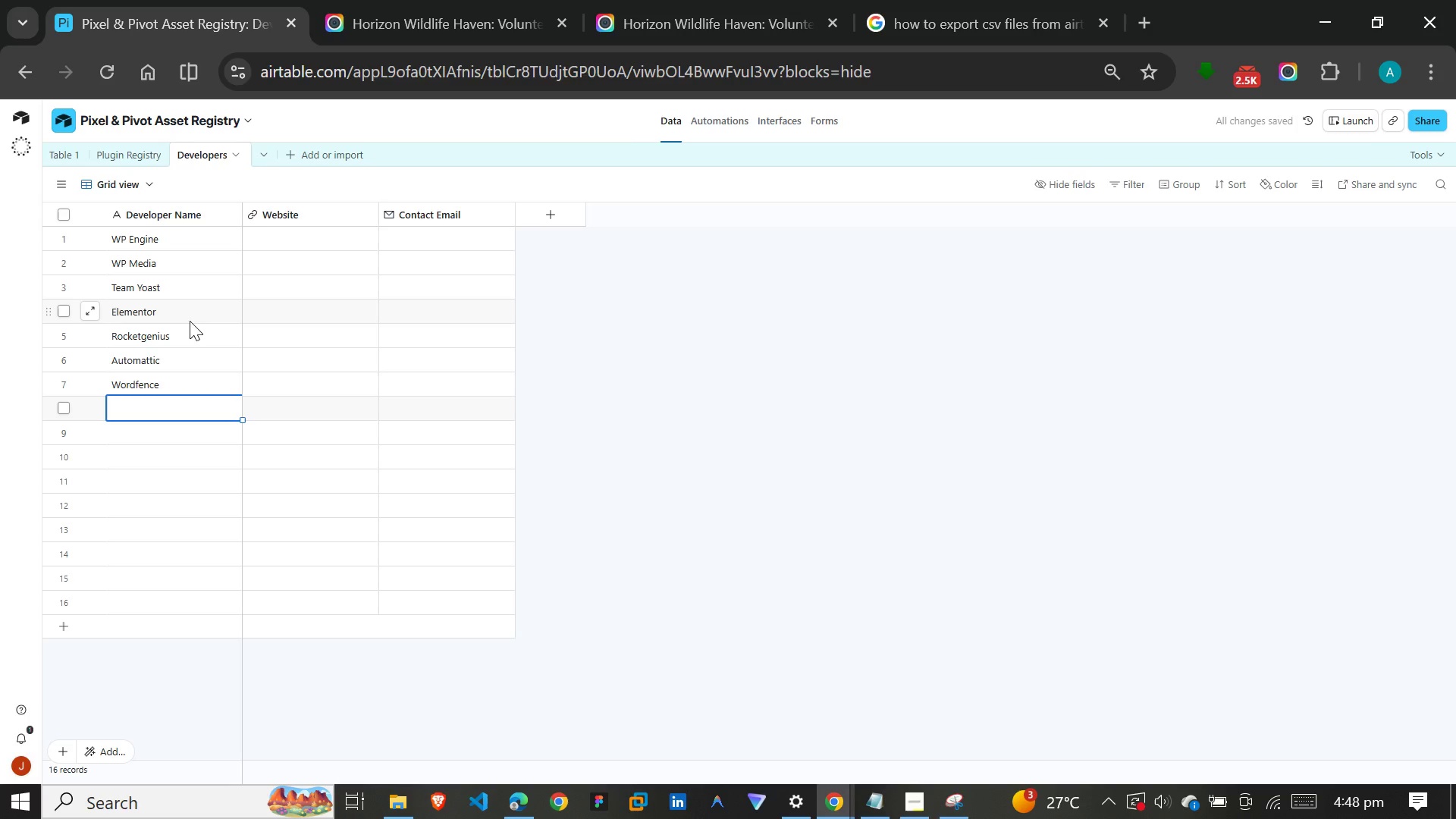 
type(StellarWP)
 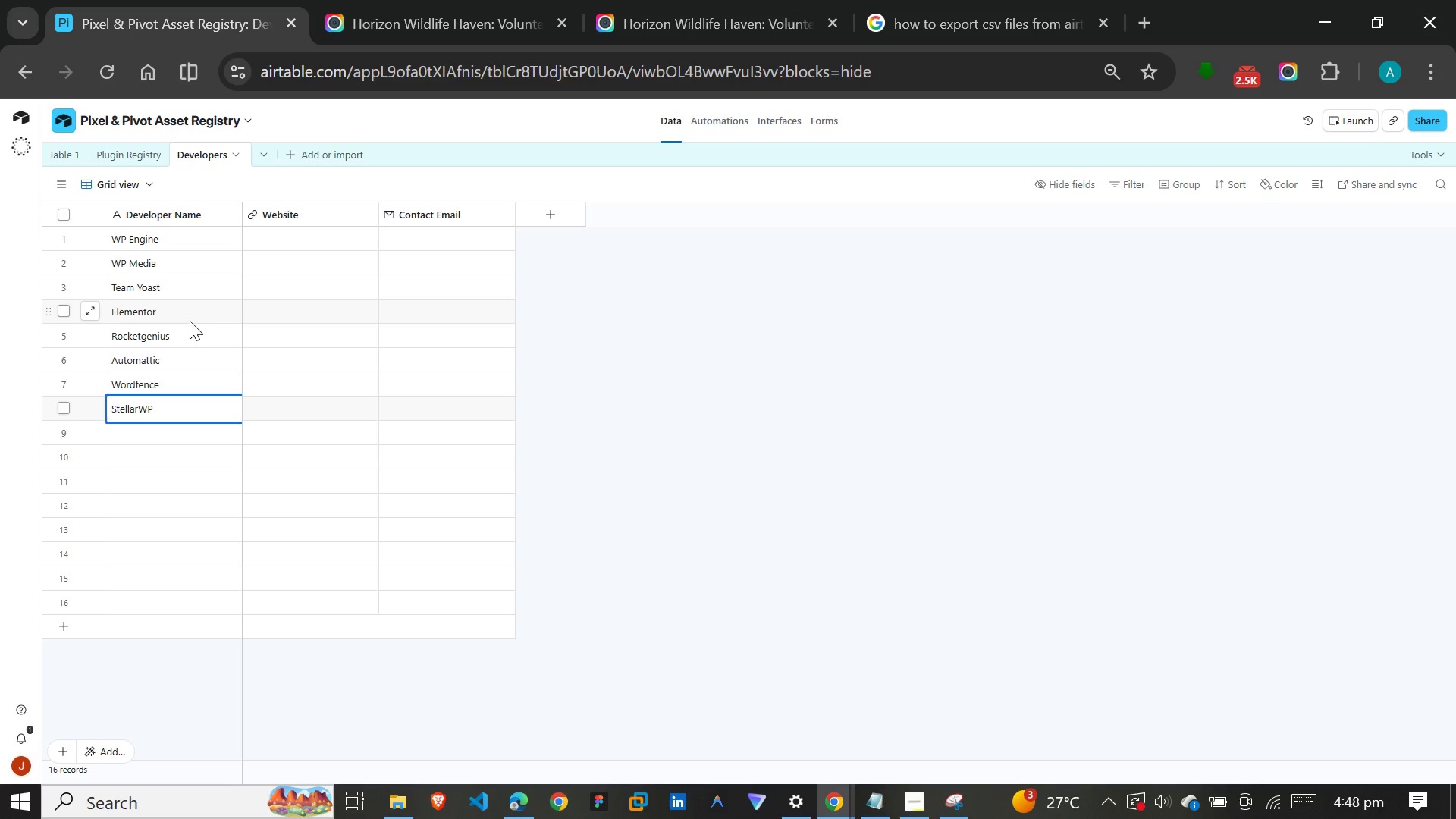 
key(Enter)
 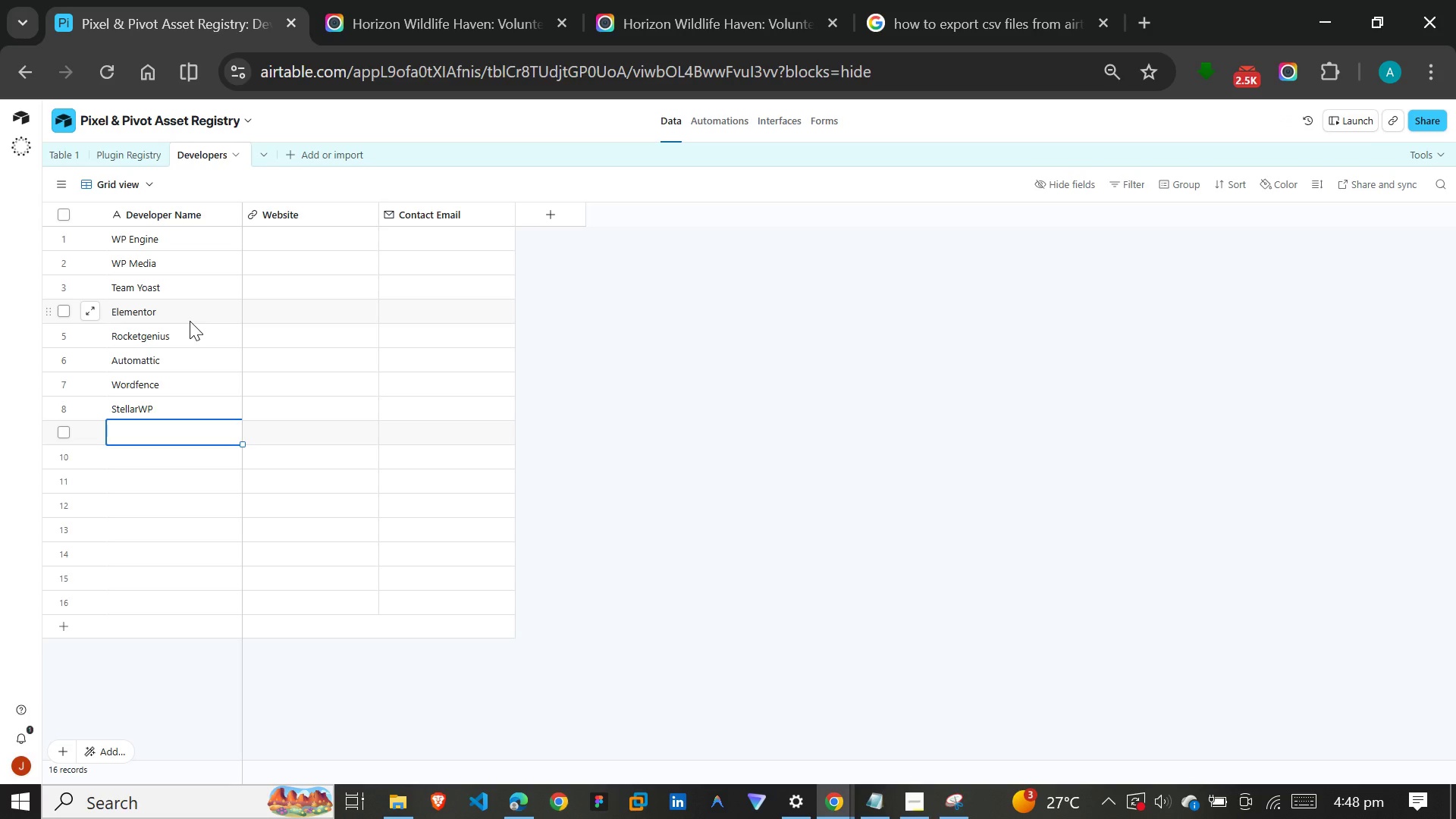 
type(UpdraftPlus.com)
 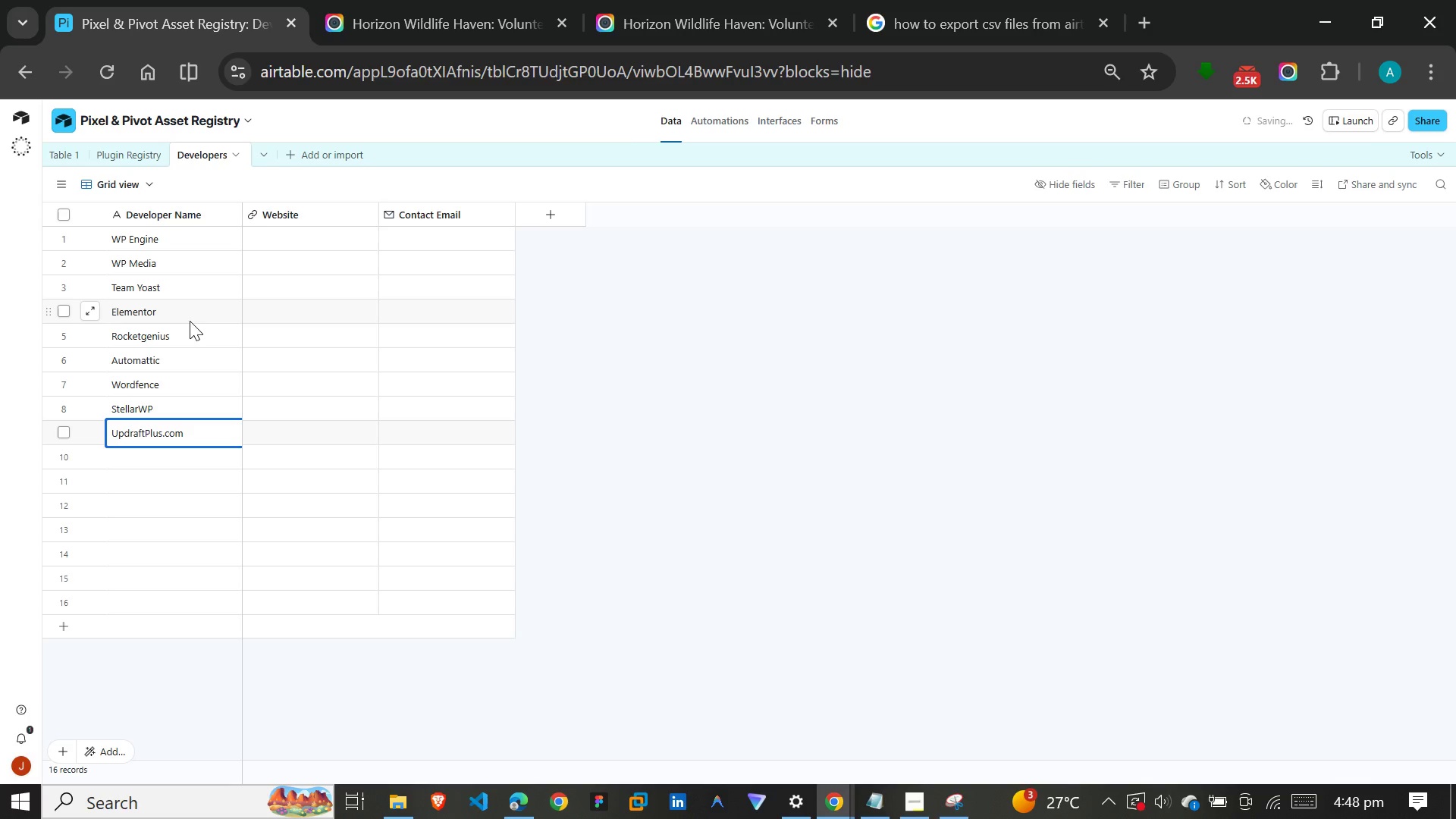 
key(Enter)
 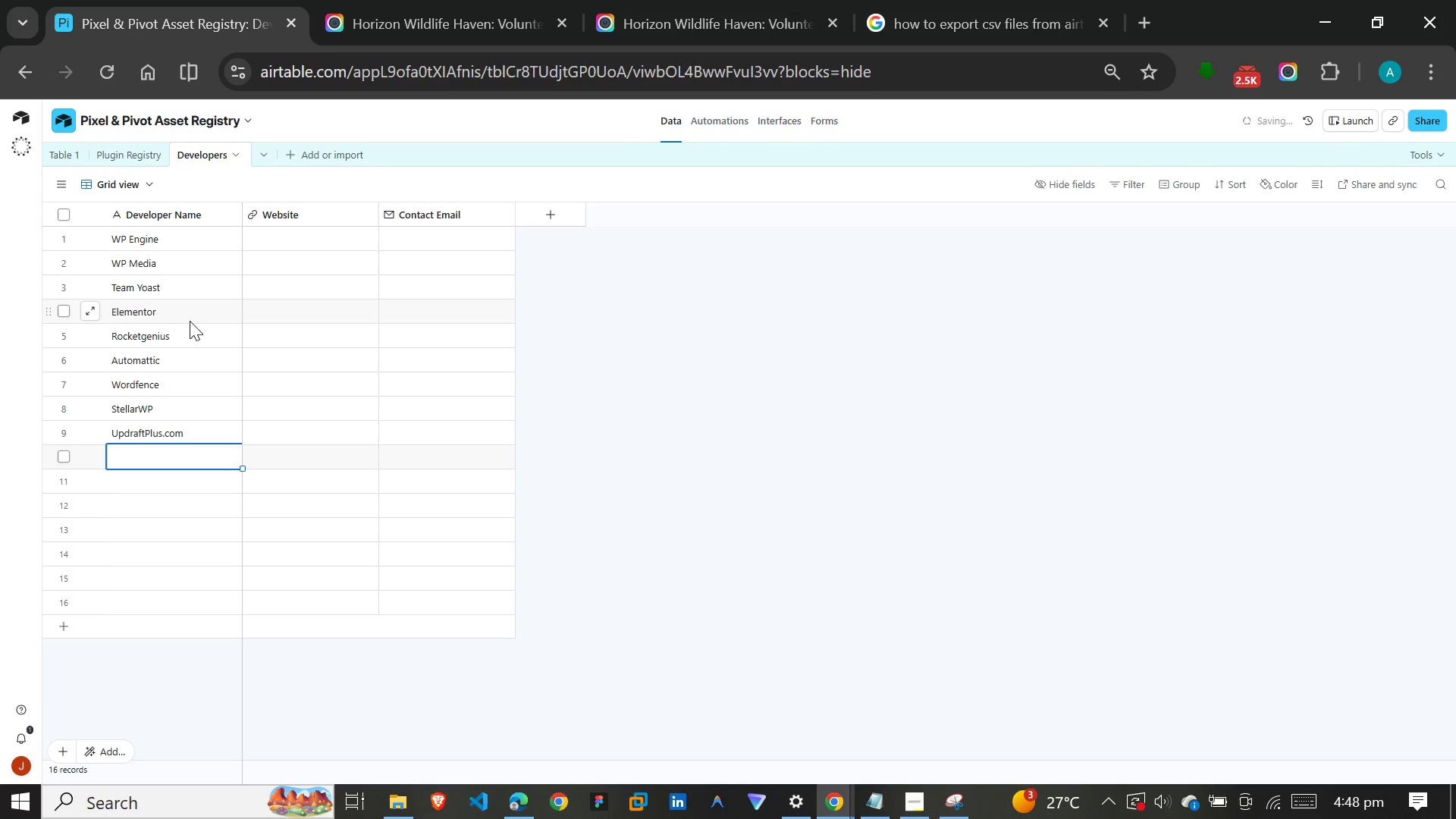 
type(SearchWP LLC)
 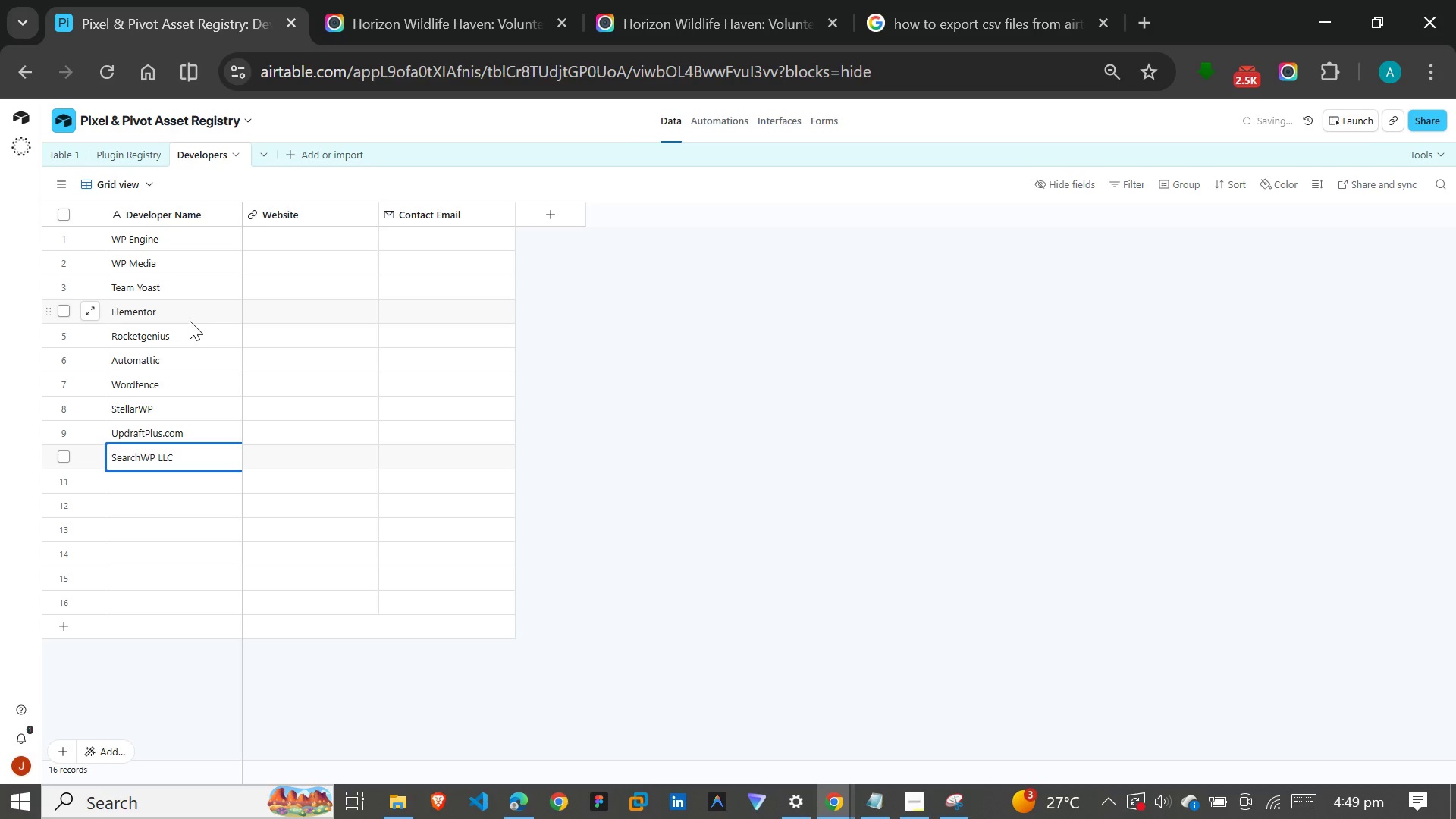 
key(Enter)
 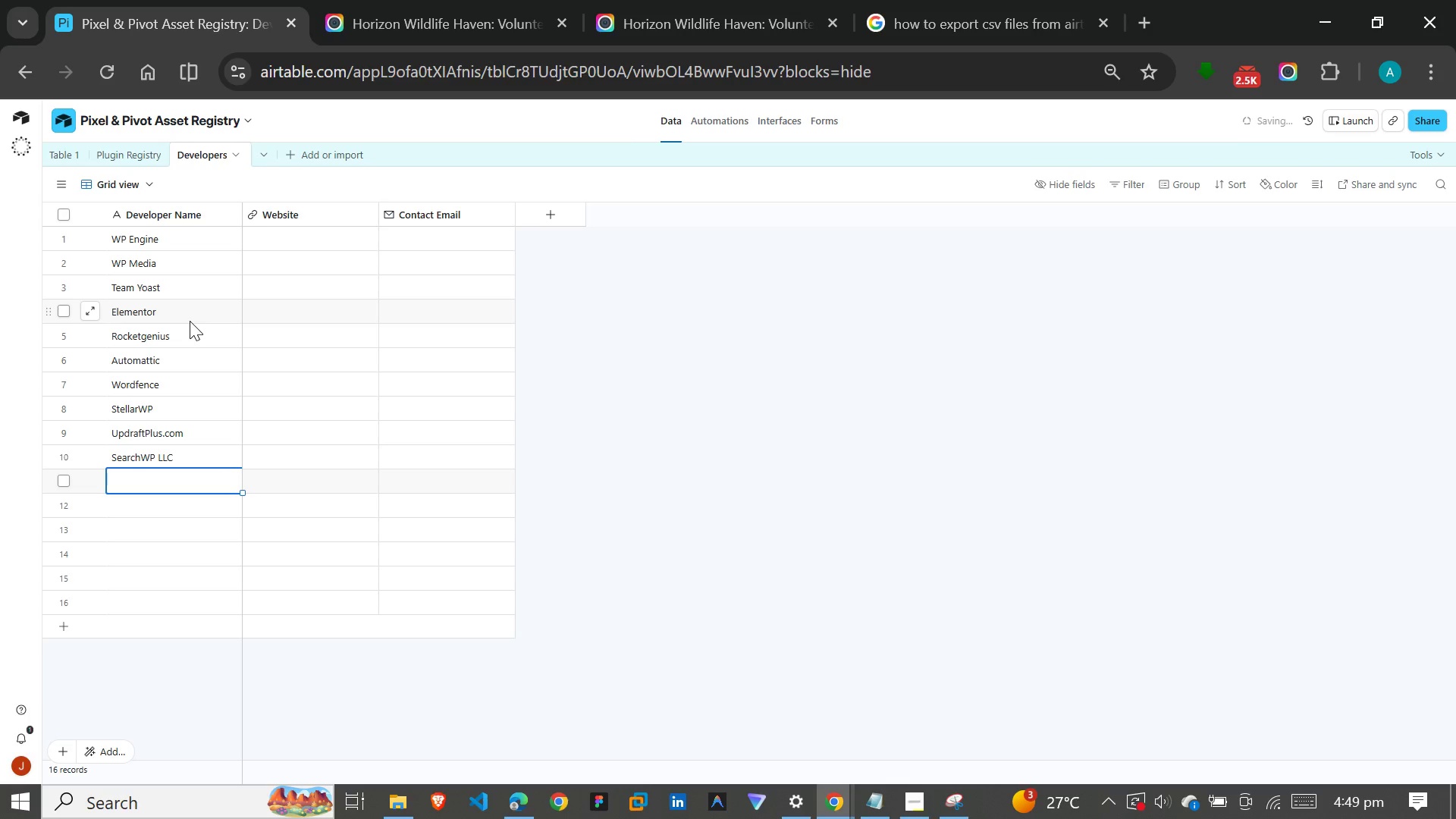 
type(OnTheGoSystems)
 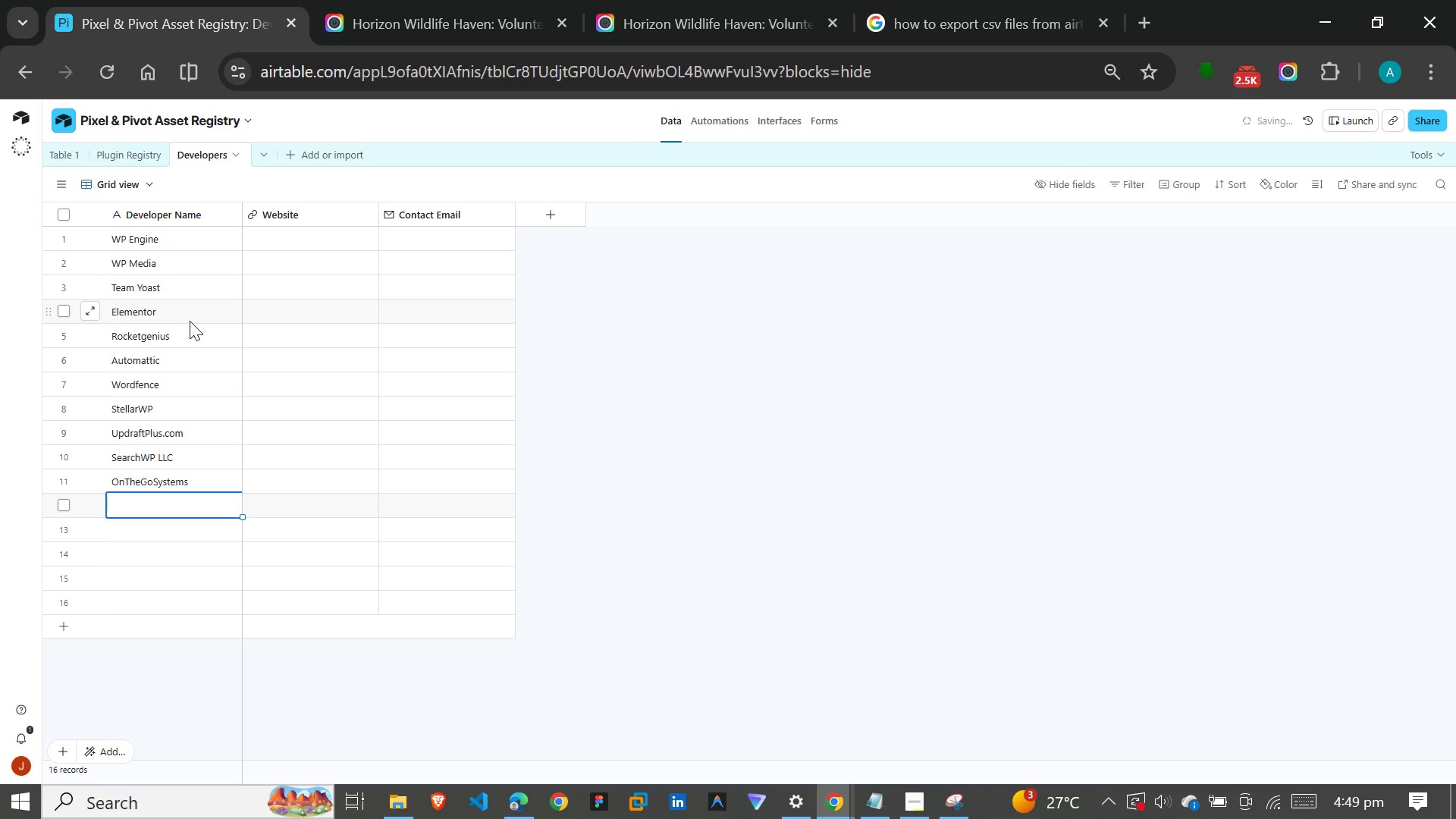 
 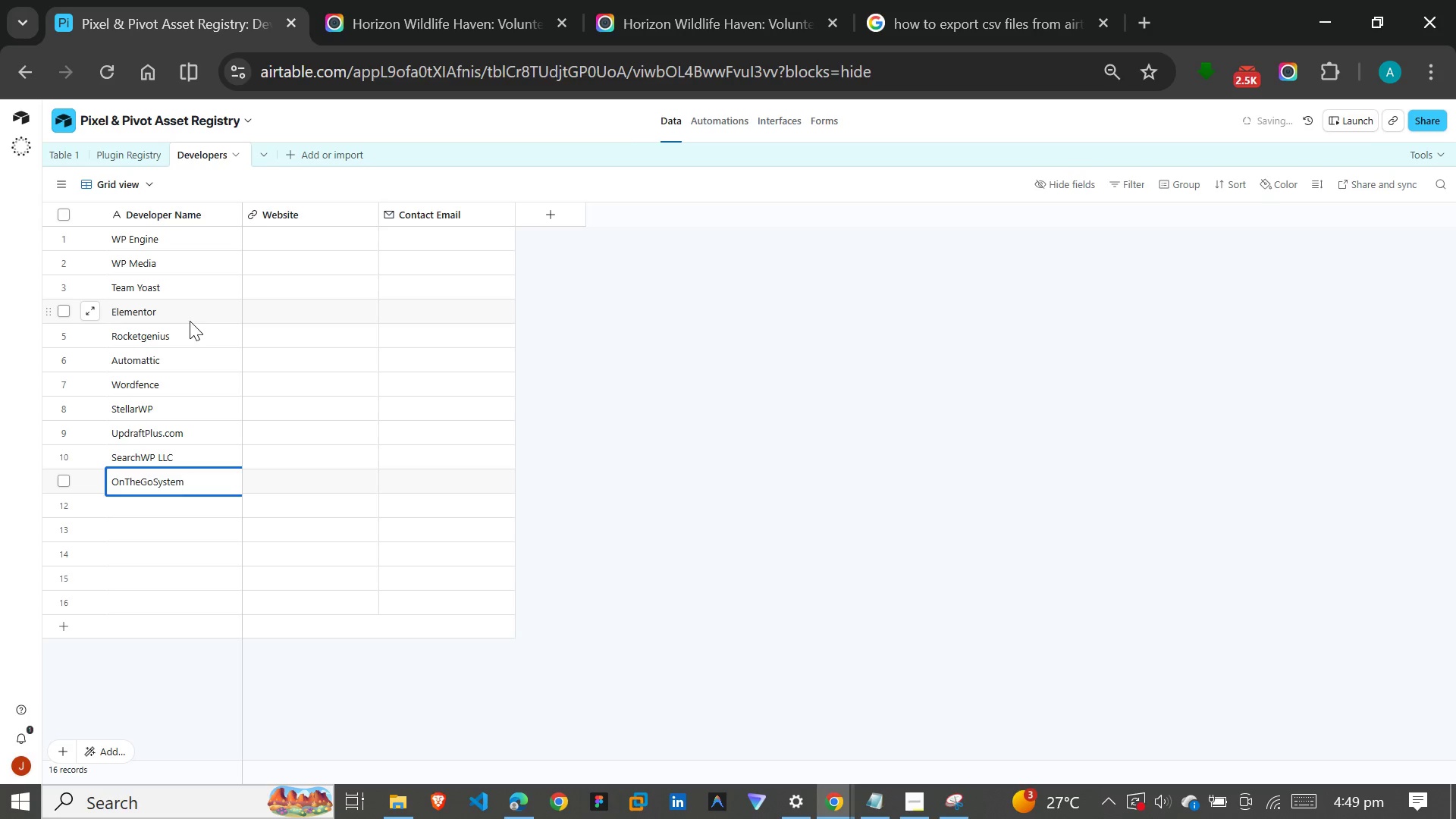 
key(Enter)
 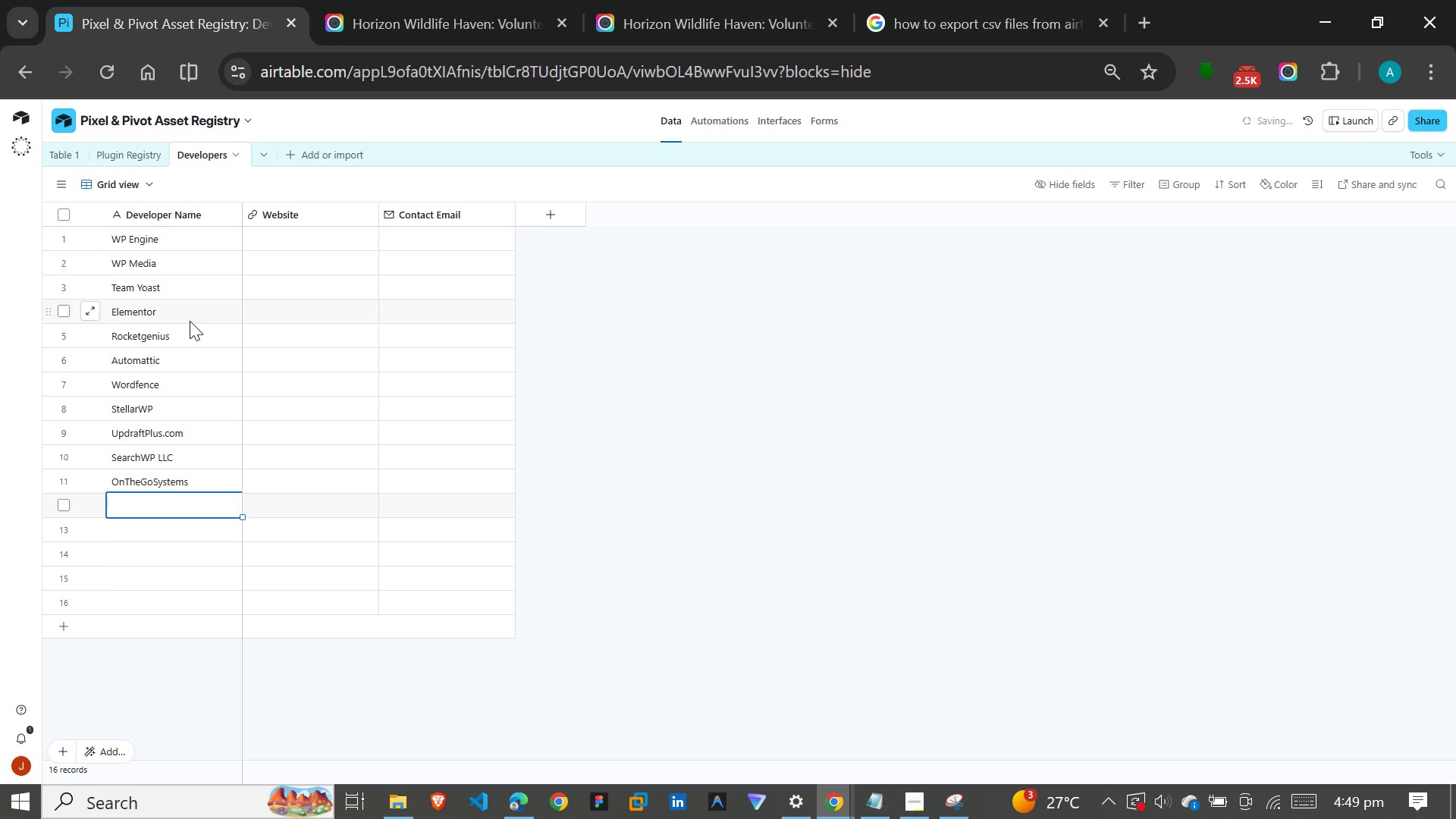 
type(Theme)
 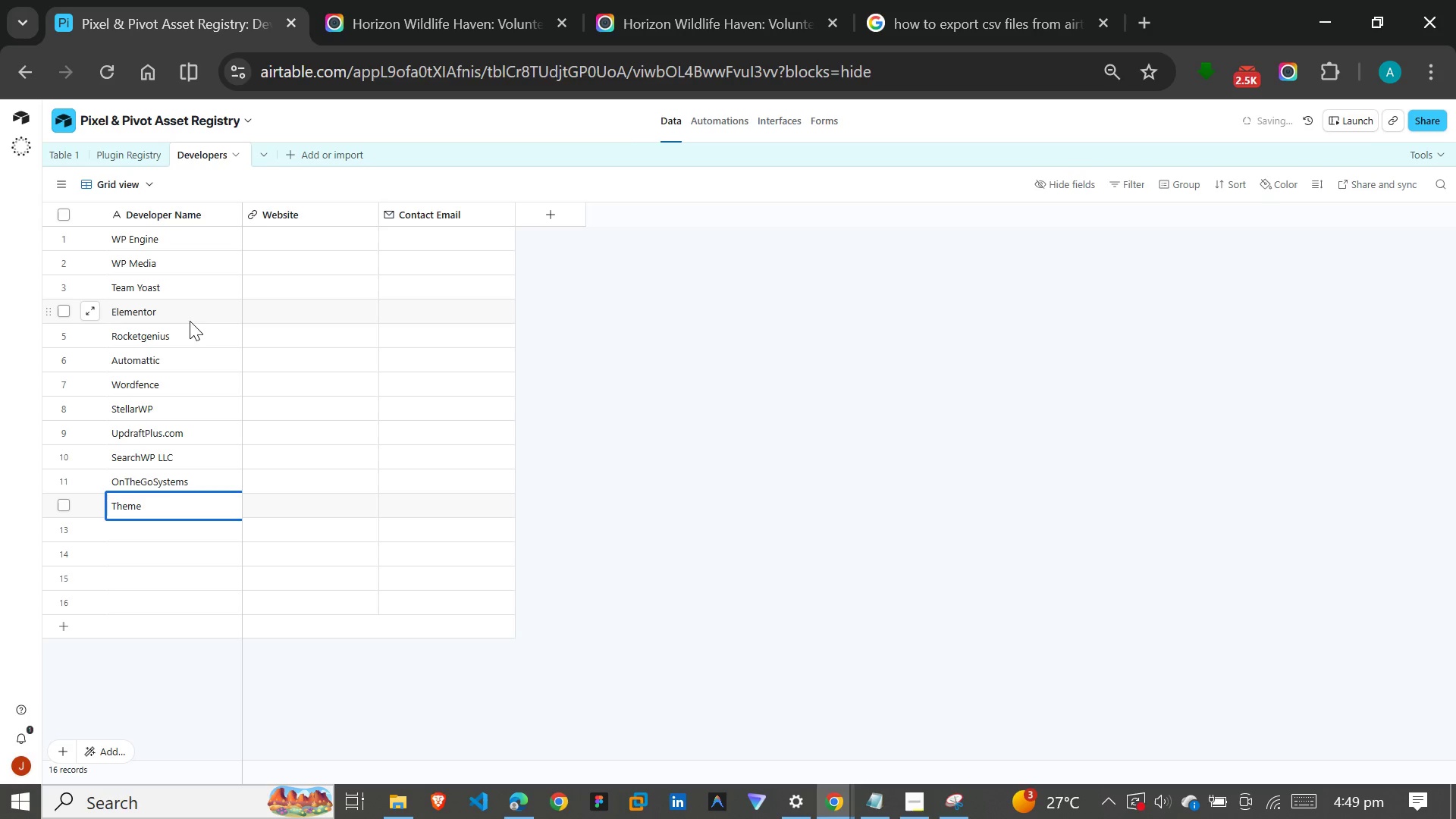 
type(Punch)
 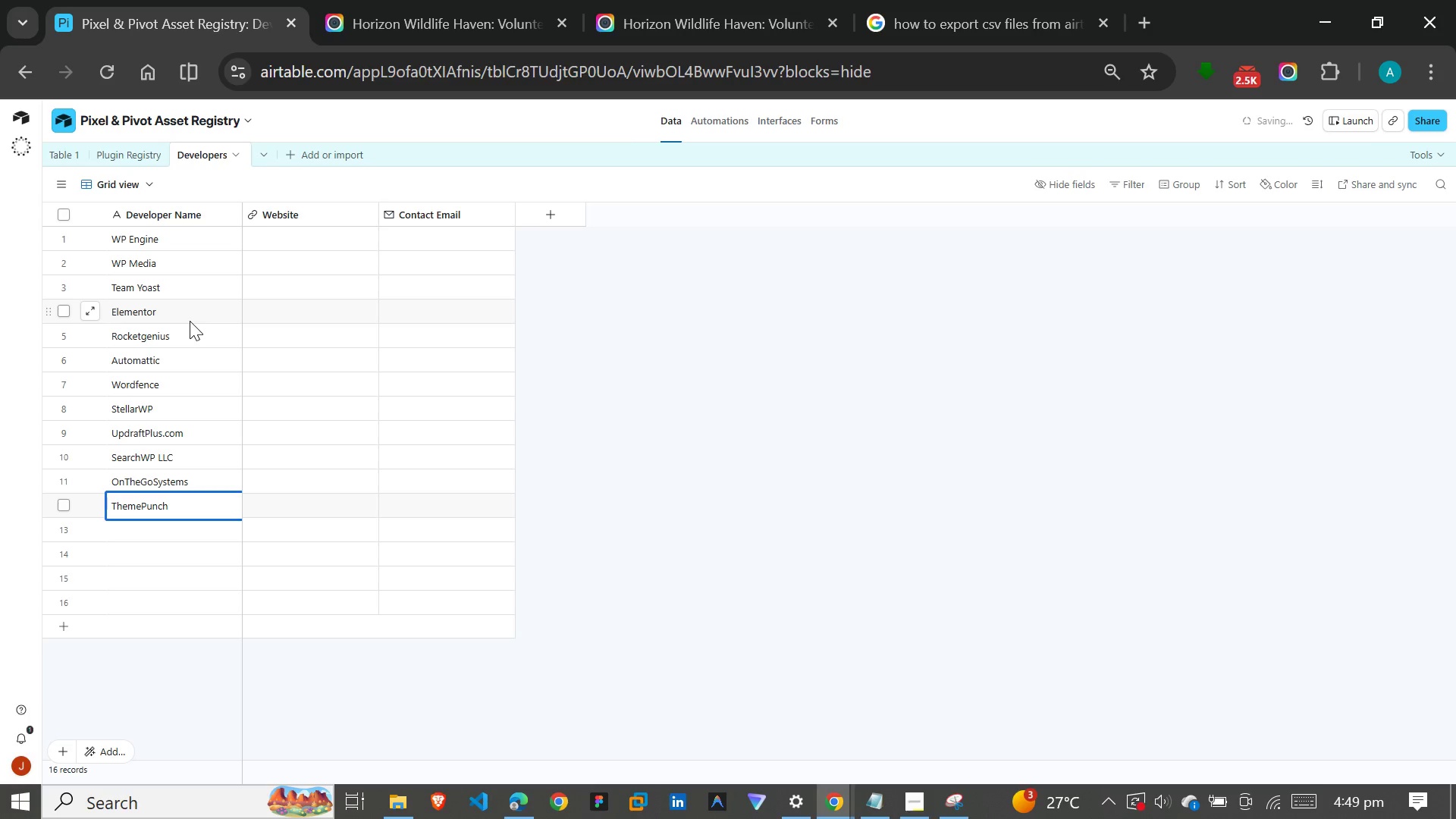 
key(Enter)
 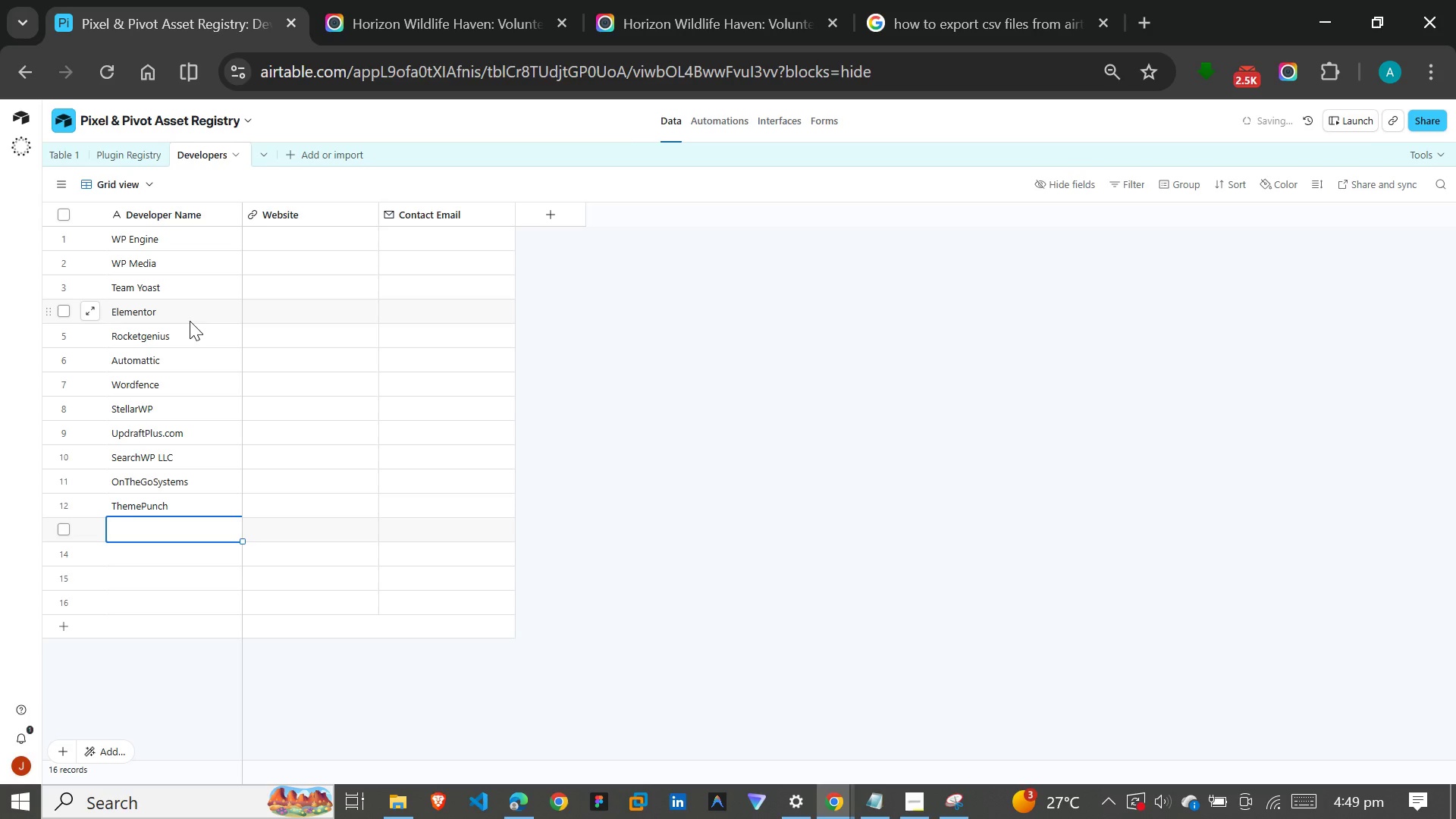 
wait(11.05)
 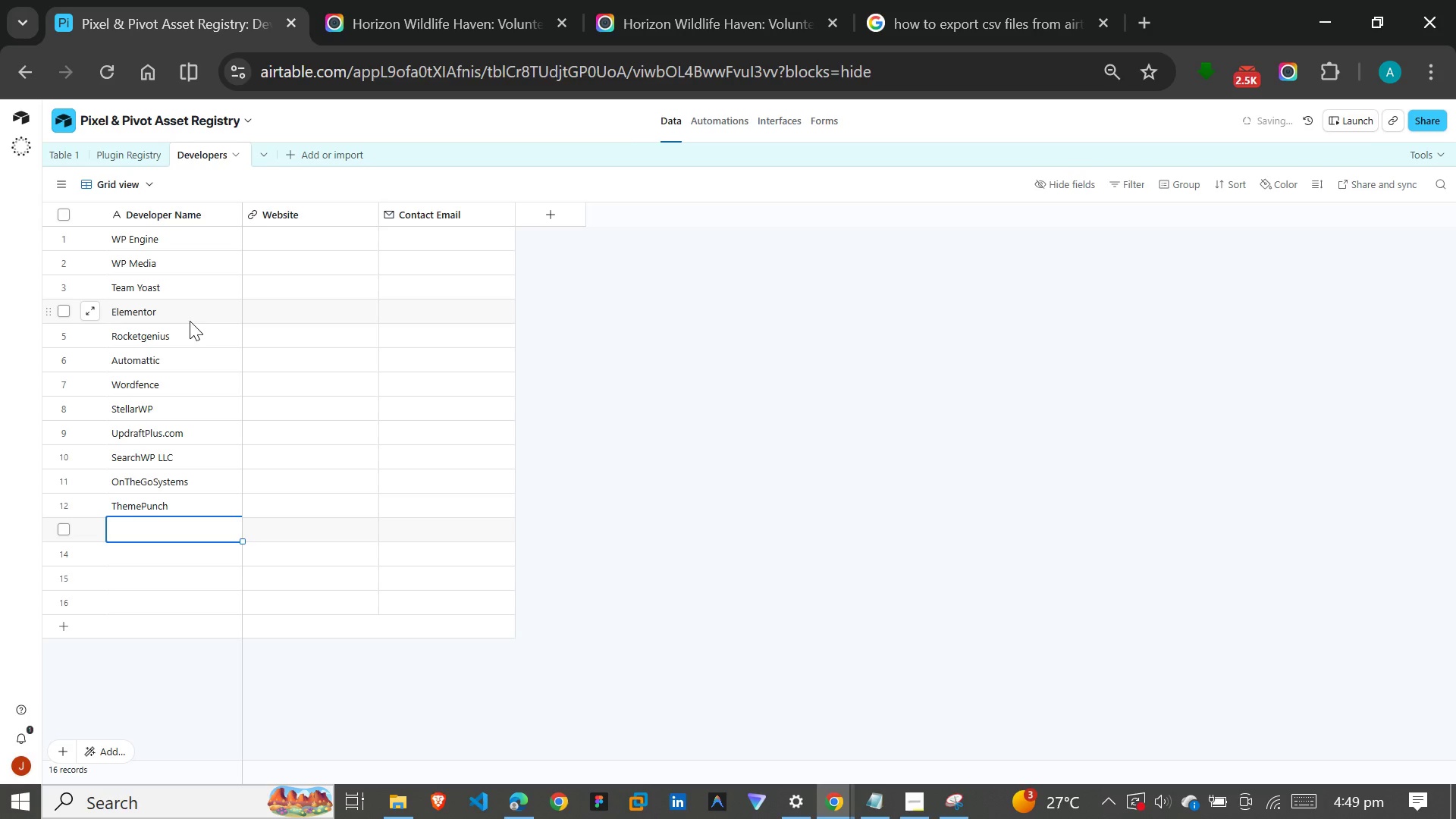 
type(Facet)
 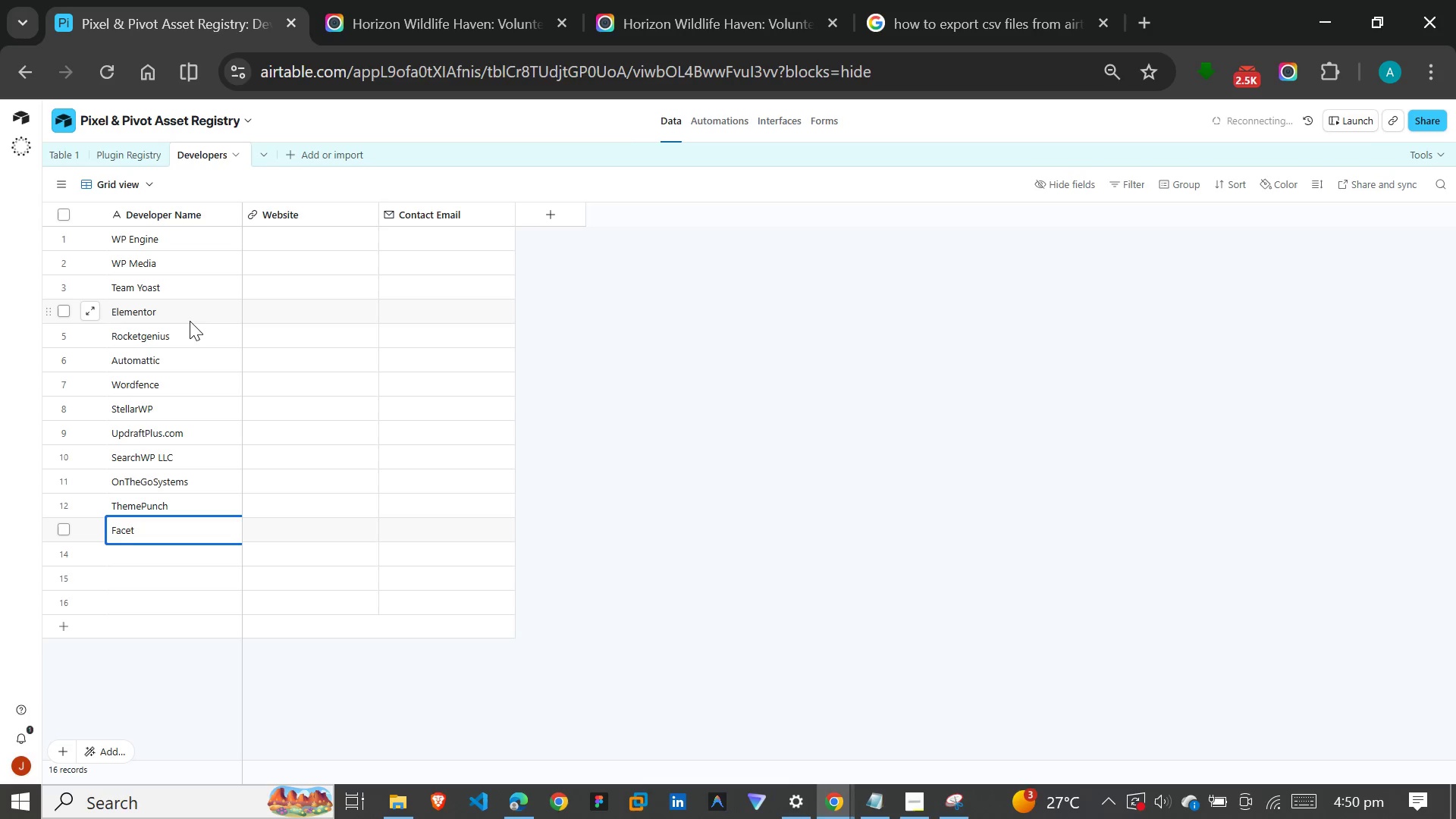 
wait(8.31)
 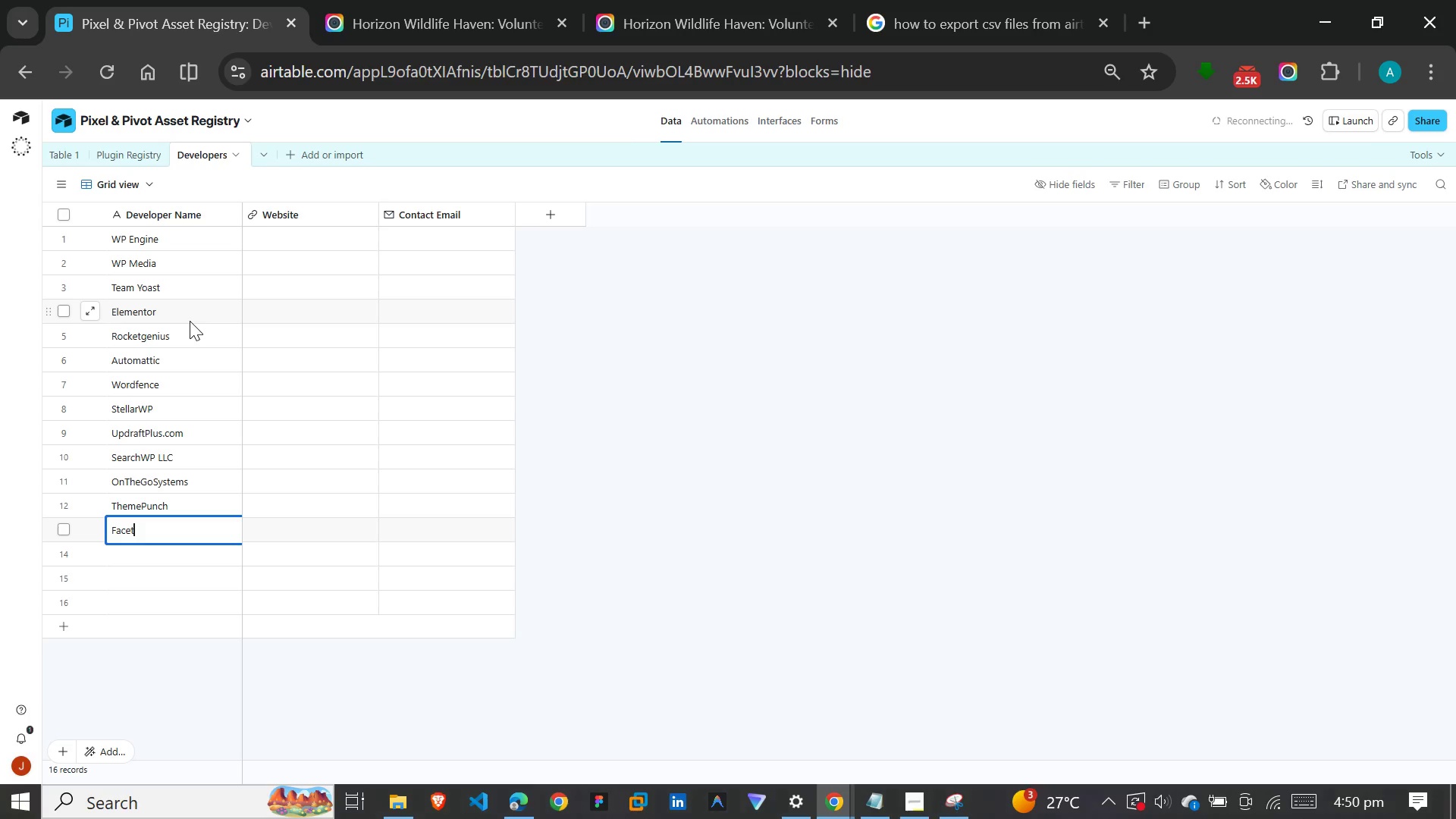 
type(WP)
 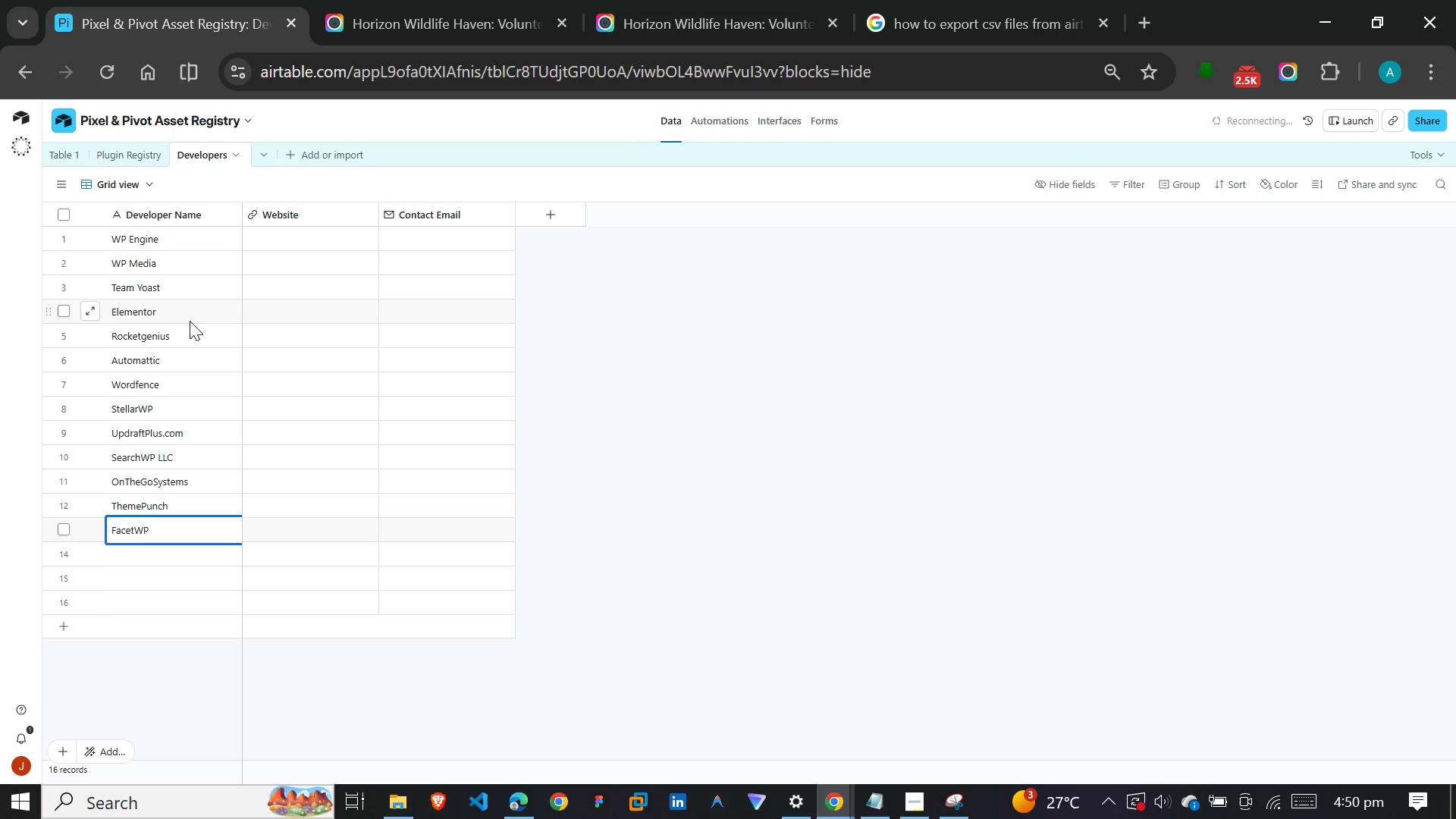 
type( LLC)
 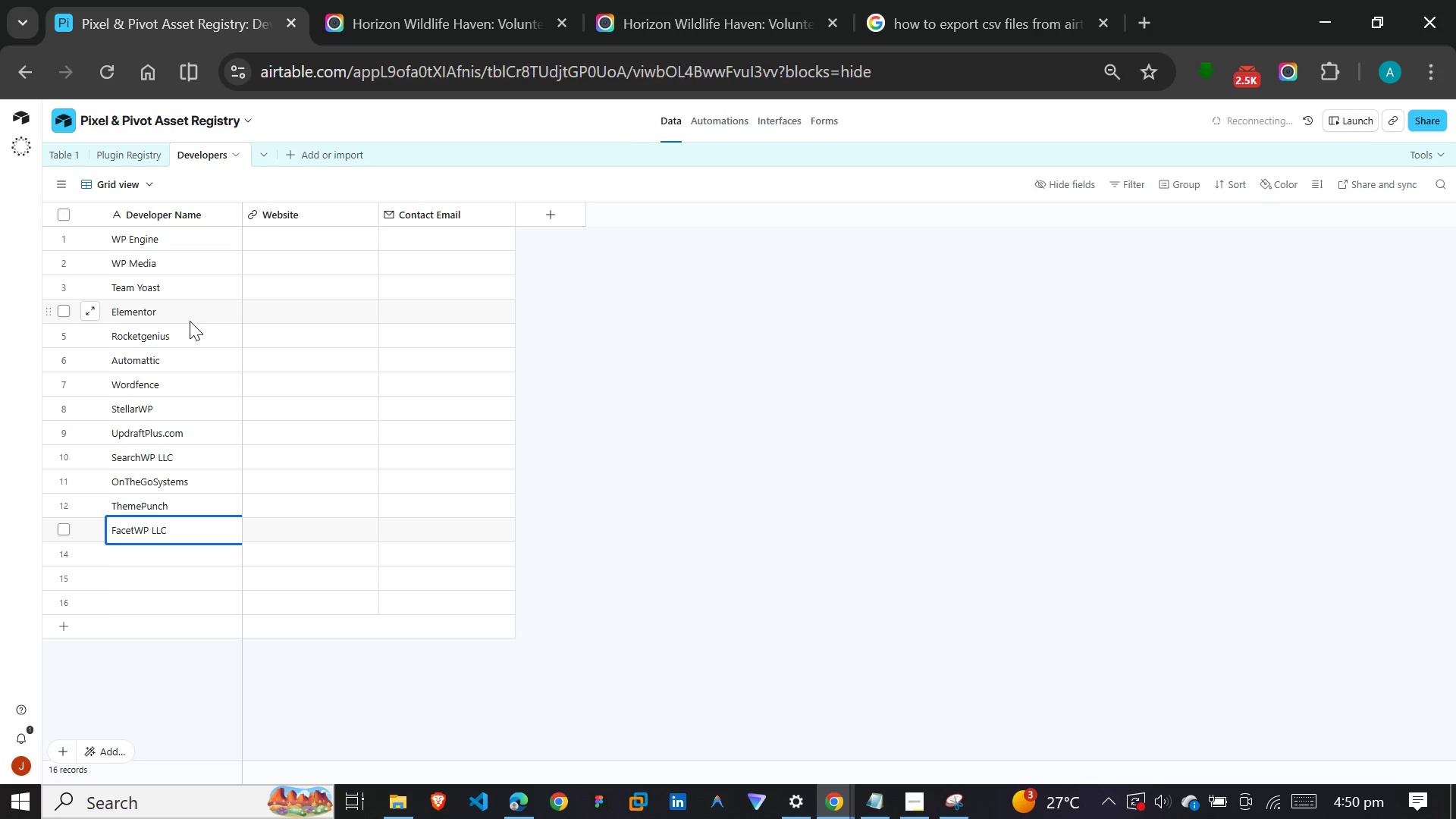 
wait(7.41)
 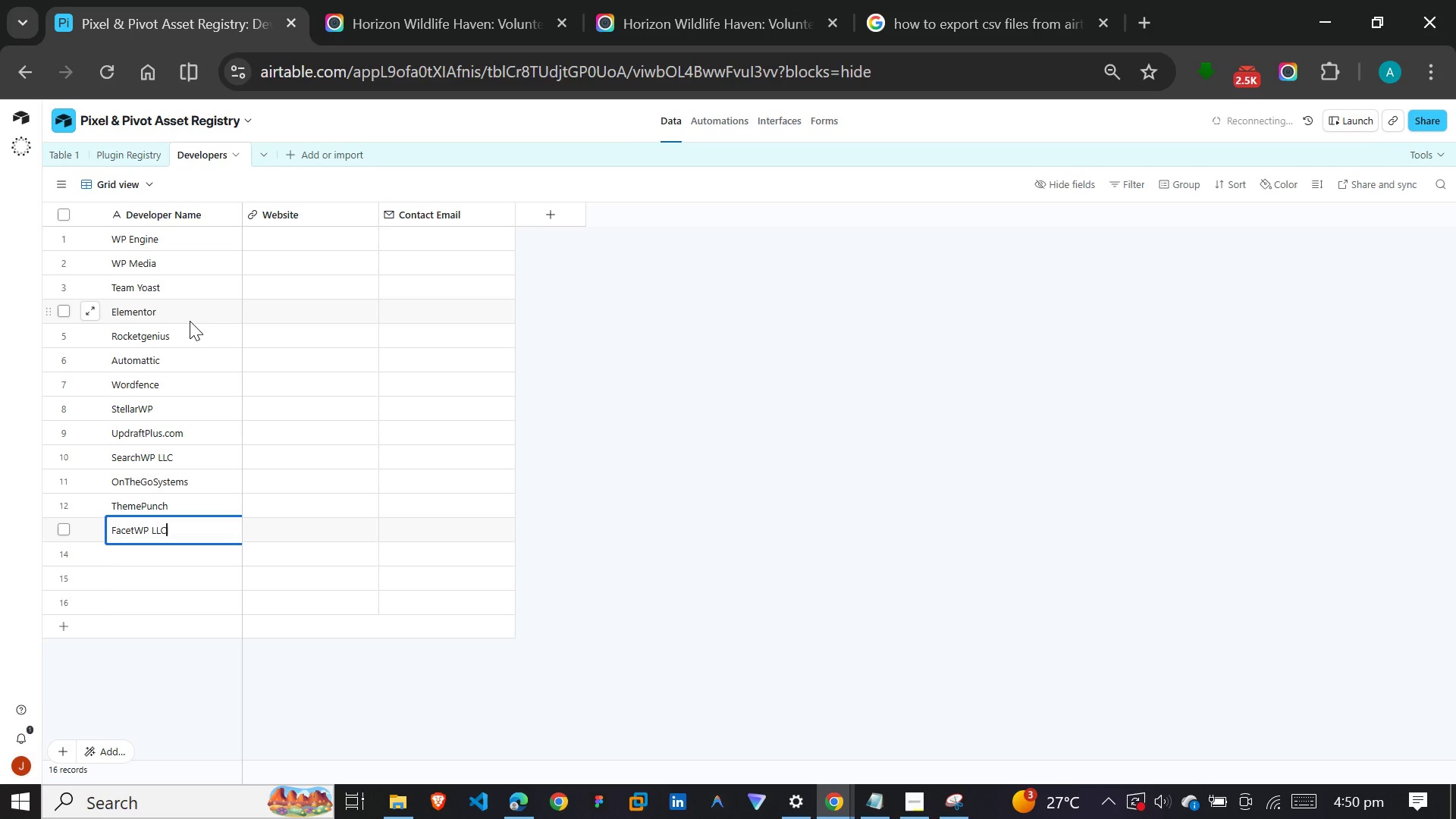 
key(Enter)
 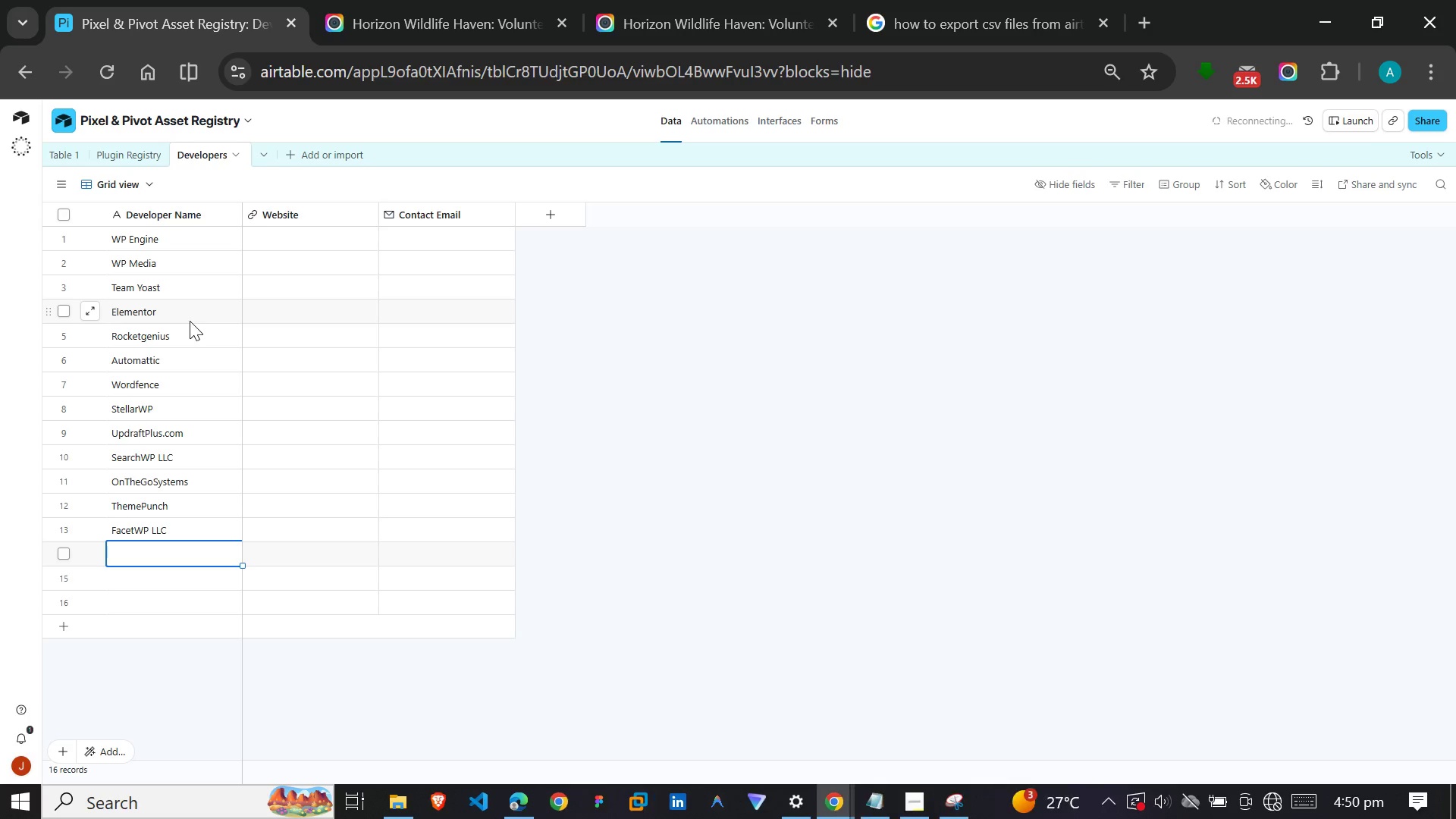 
type(Beaver)
 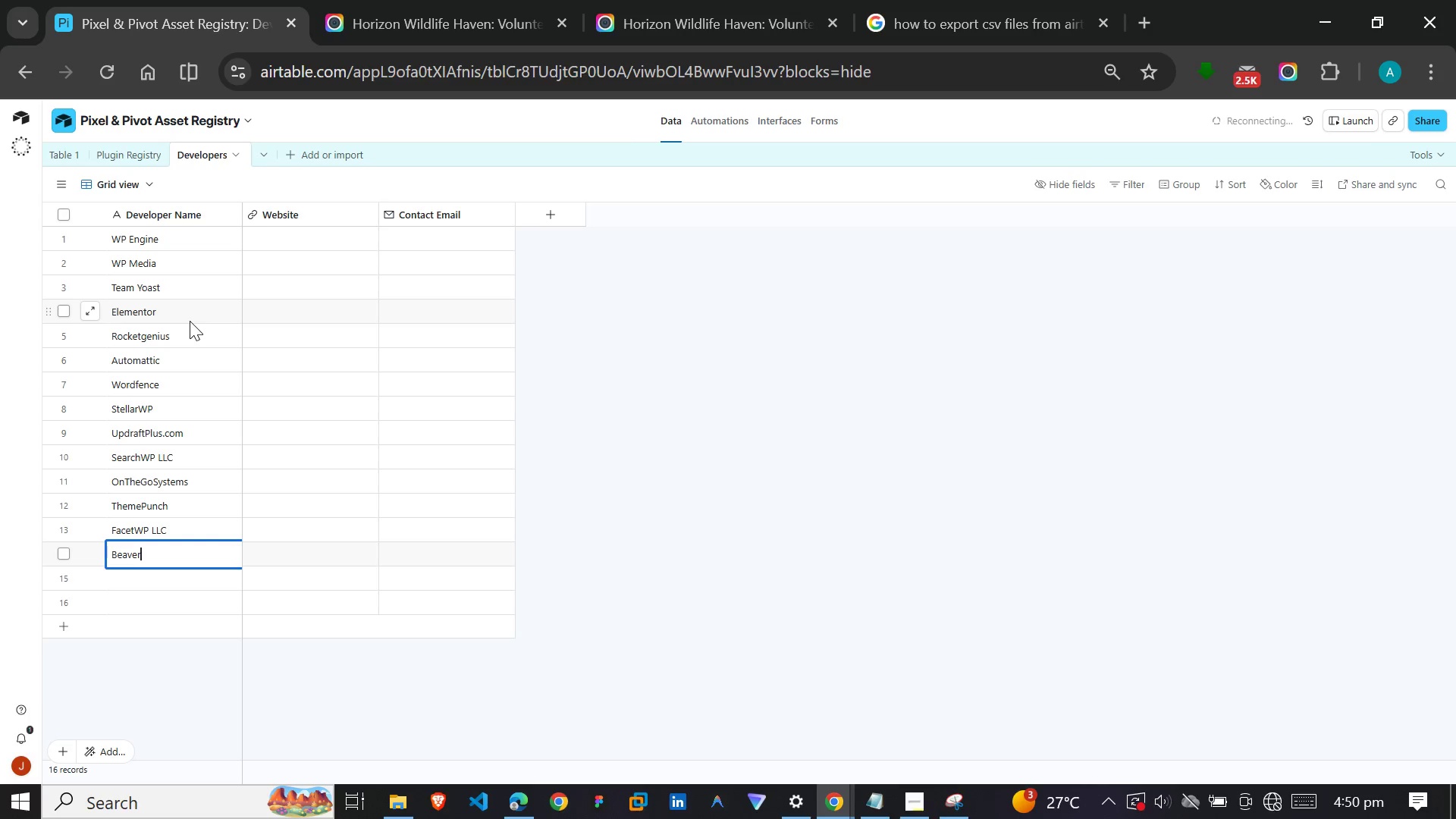 
type(Builder Team)
 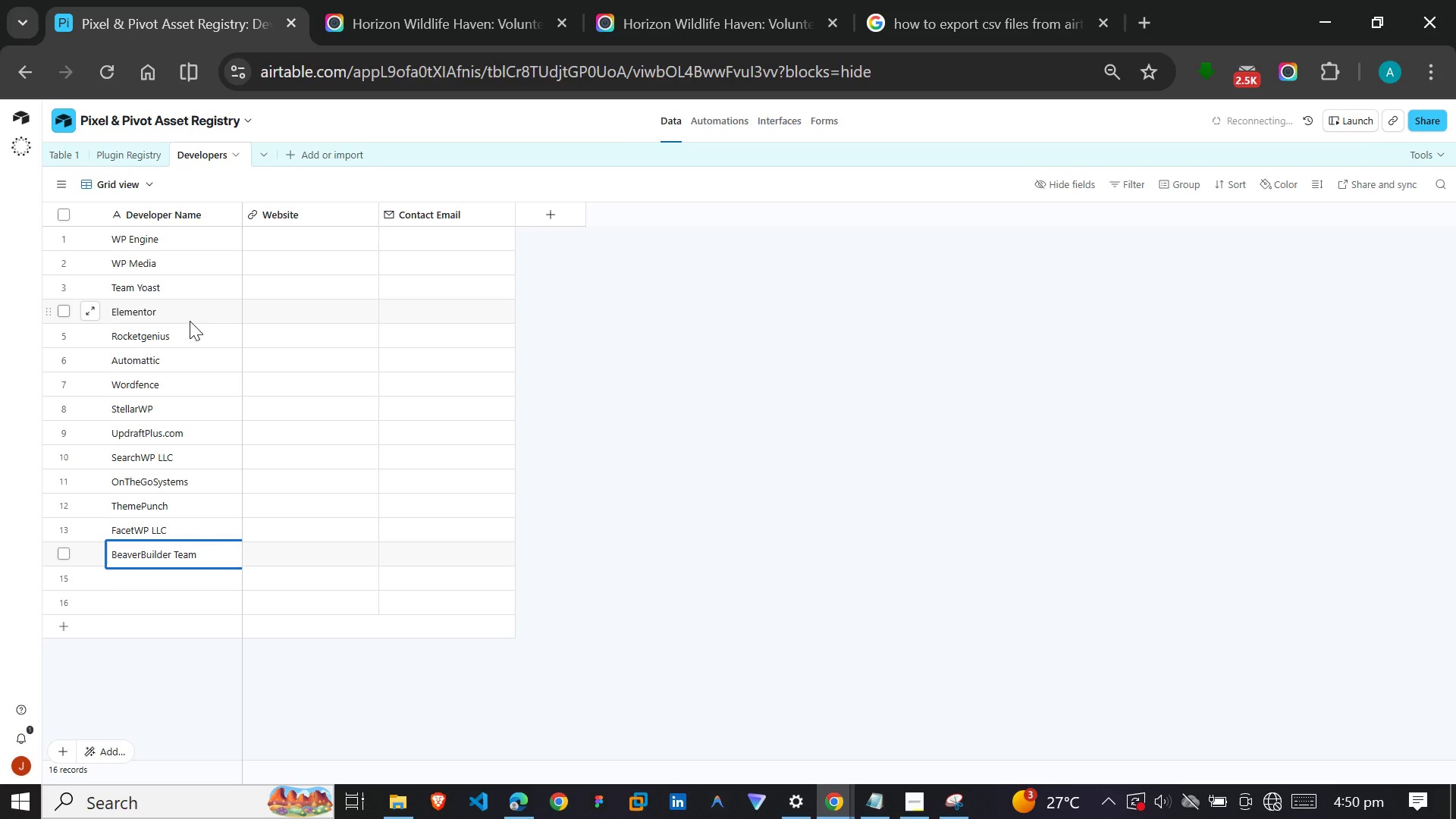 
key(ArrowLeft)
 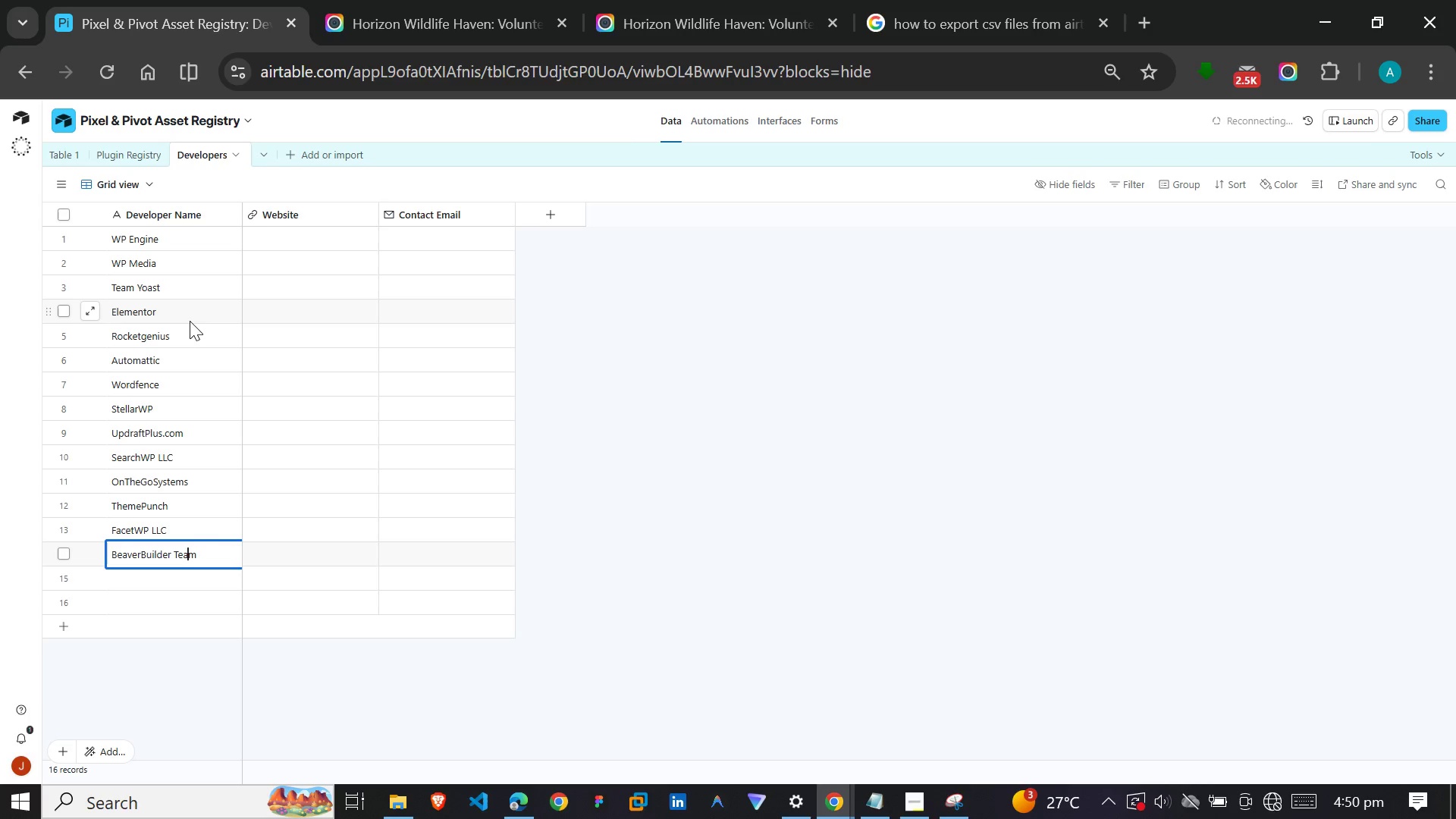 
hold_key(key=ArrowLeft, duration=0.78)
 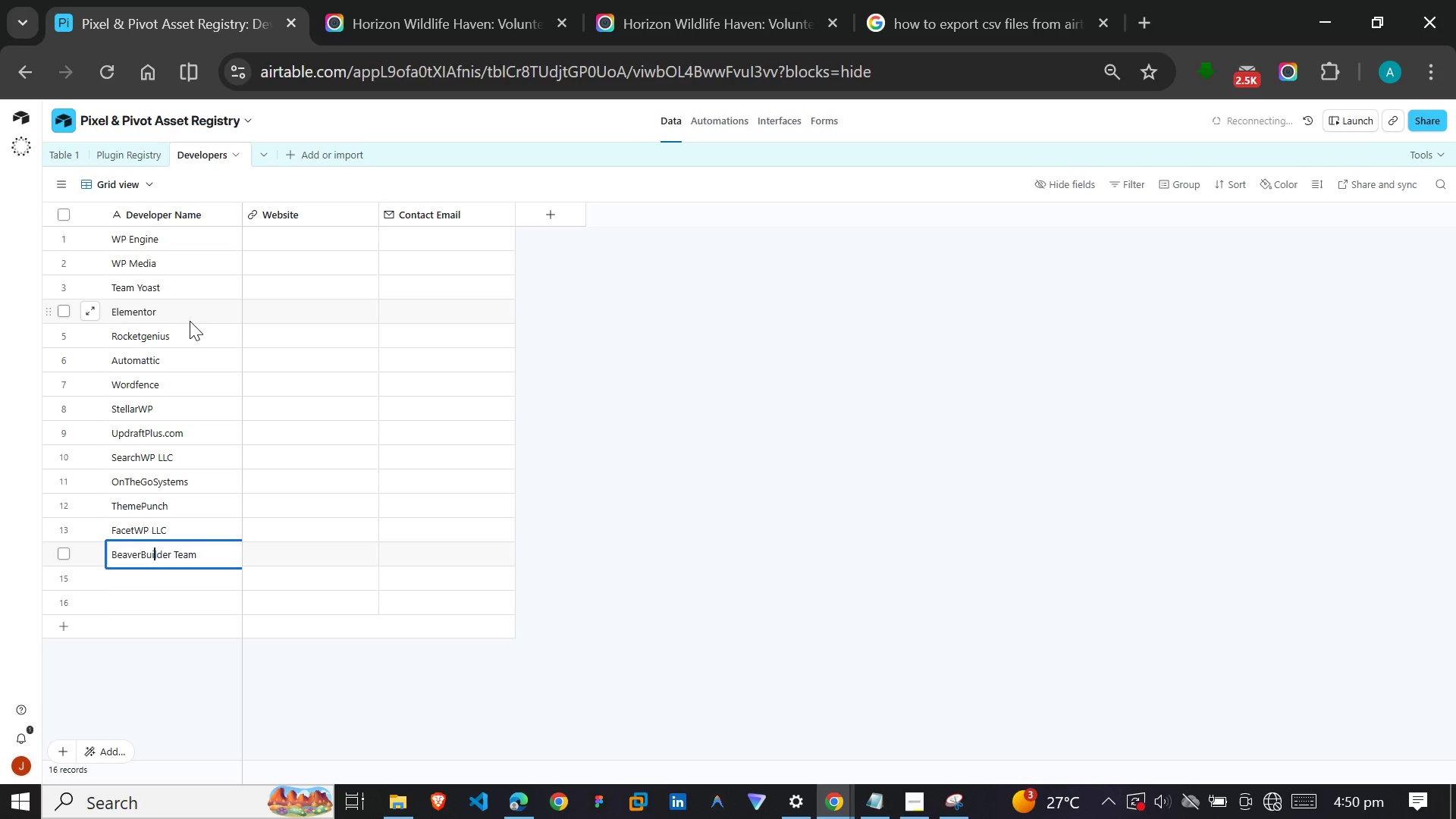 
key(ArrowLeft)
 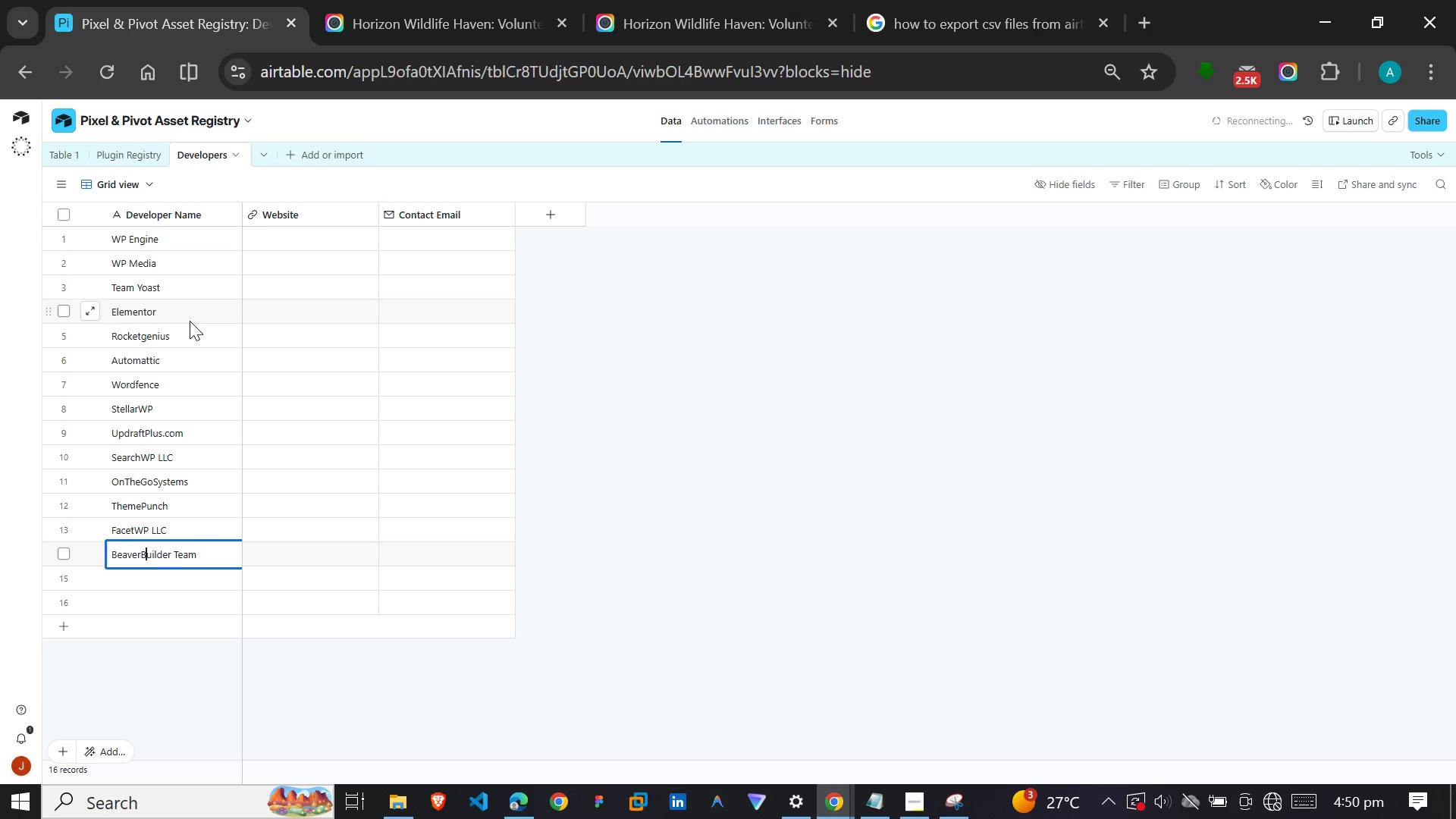 
key(ArrowLeft)
 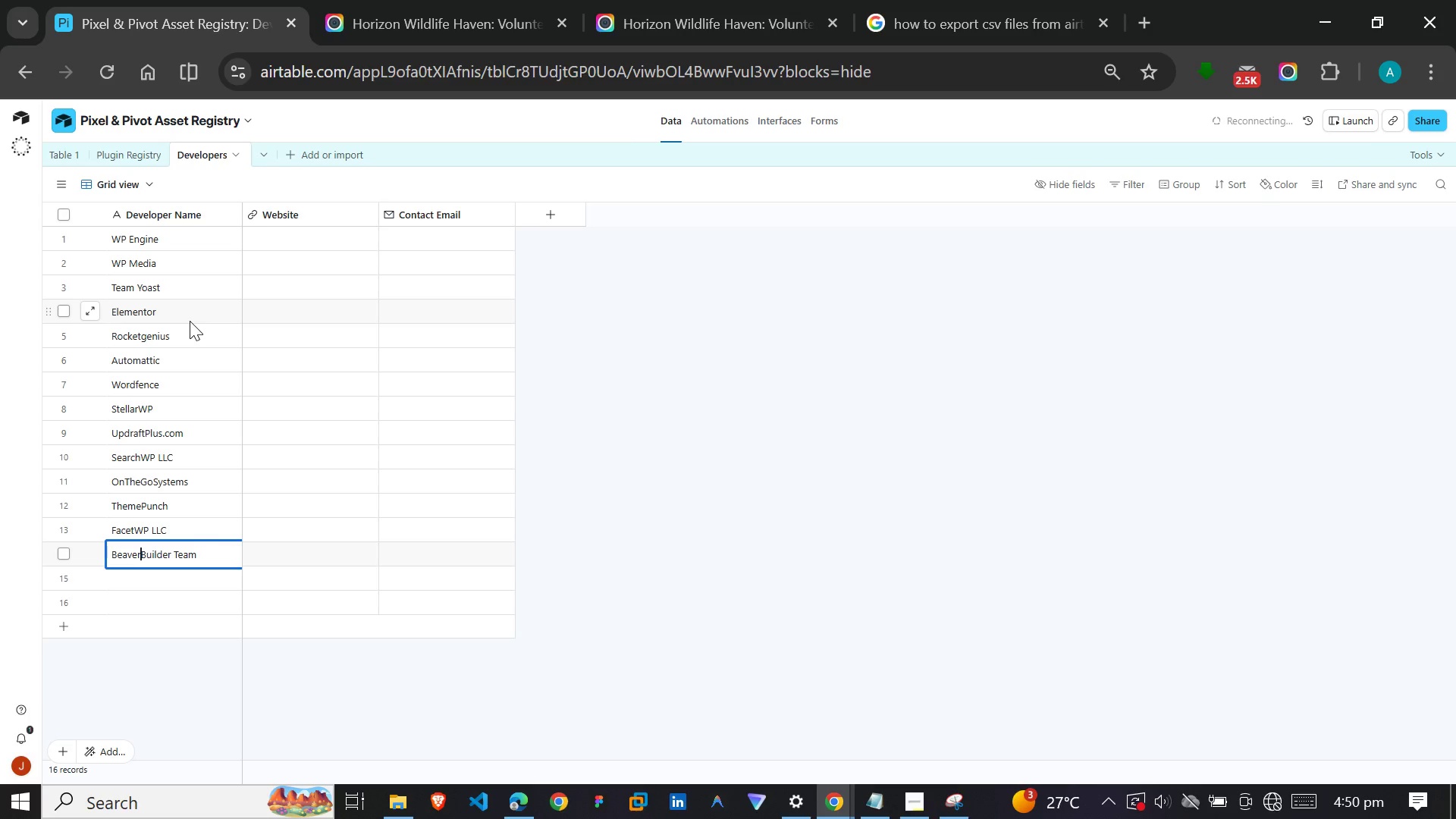 
key(ArrowLeft)
 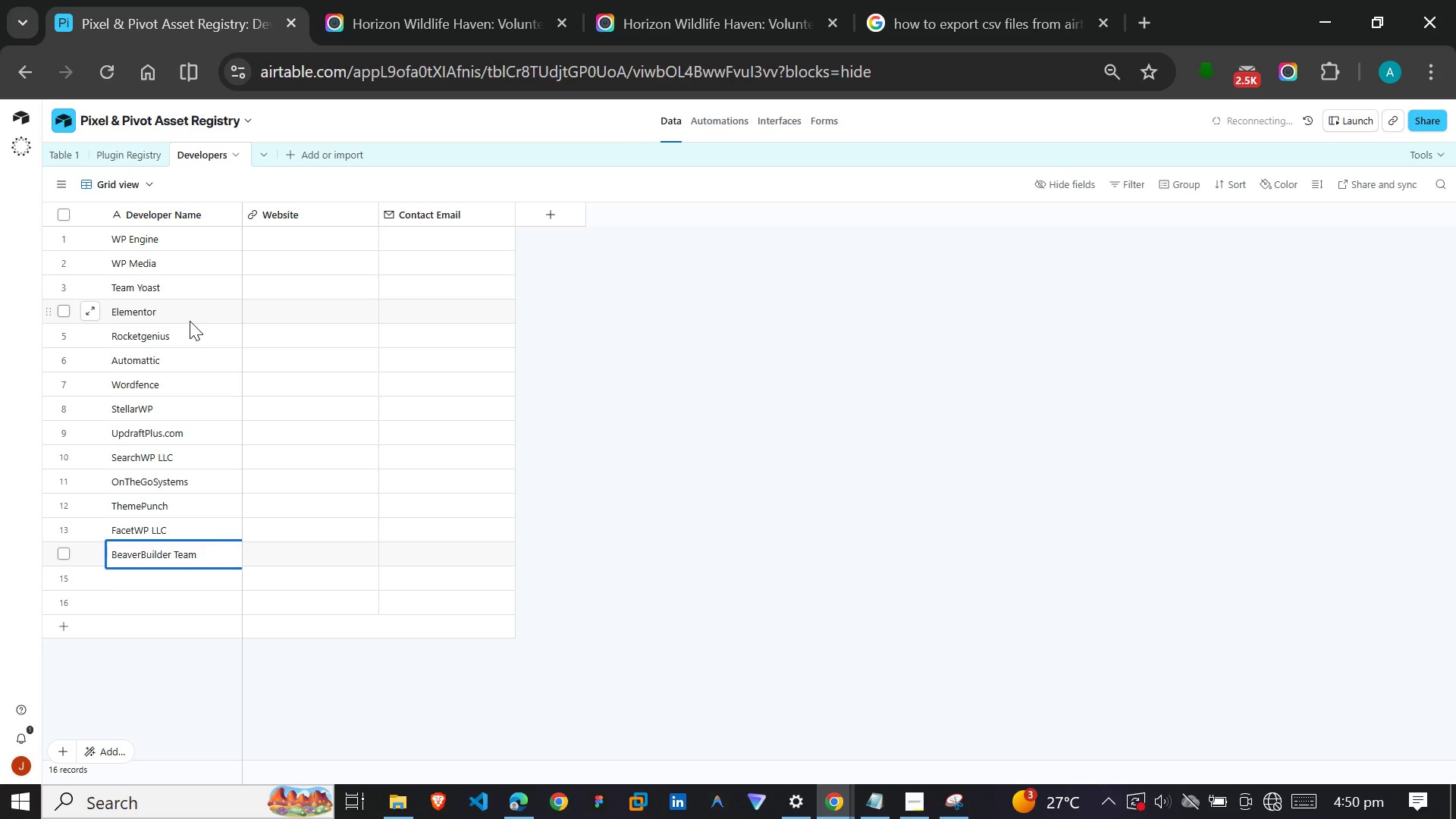 
key(Space)
 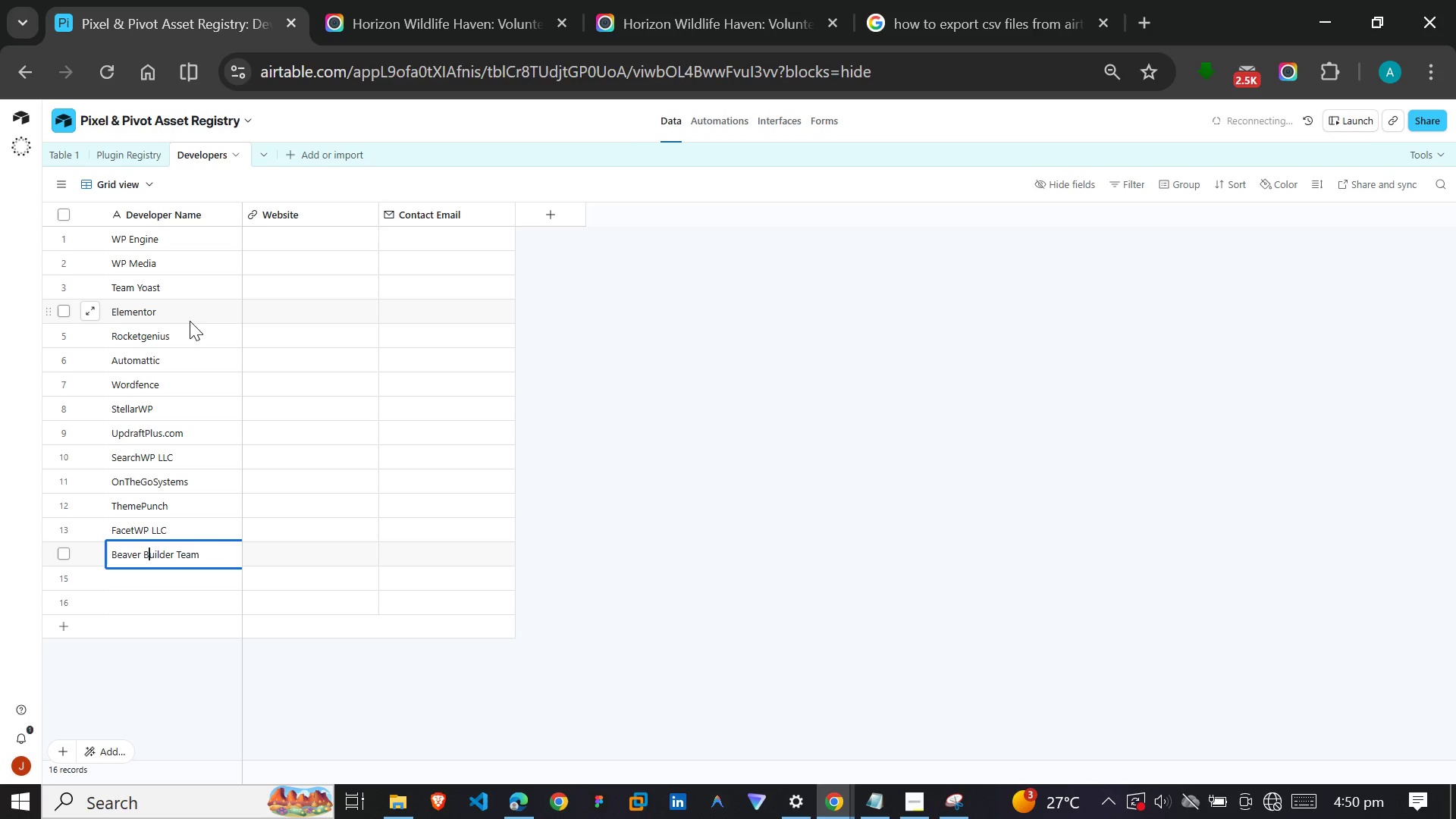 
hold_key(key=ArrowRight, duration=1.03)
 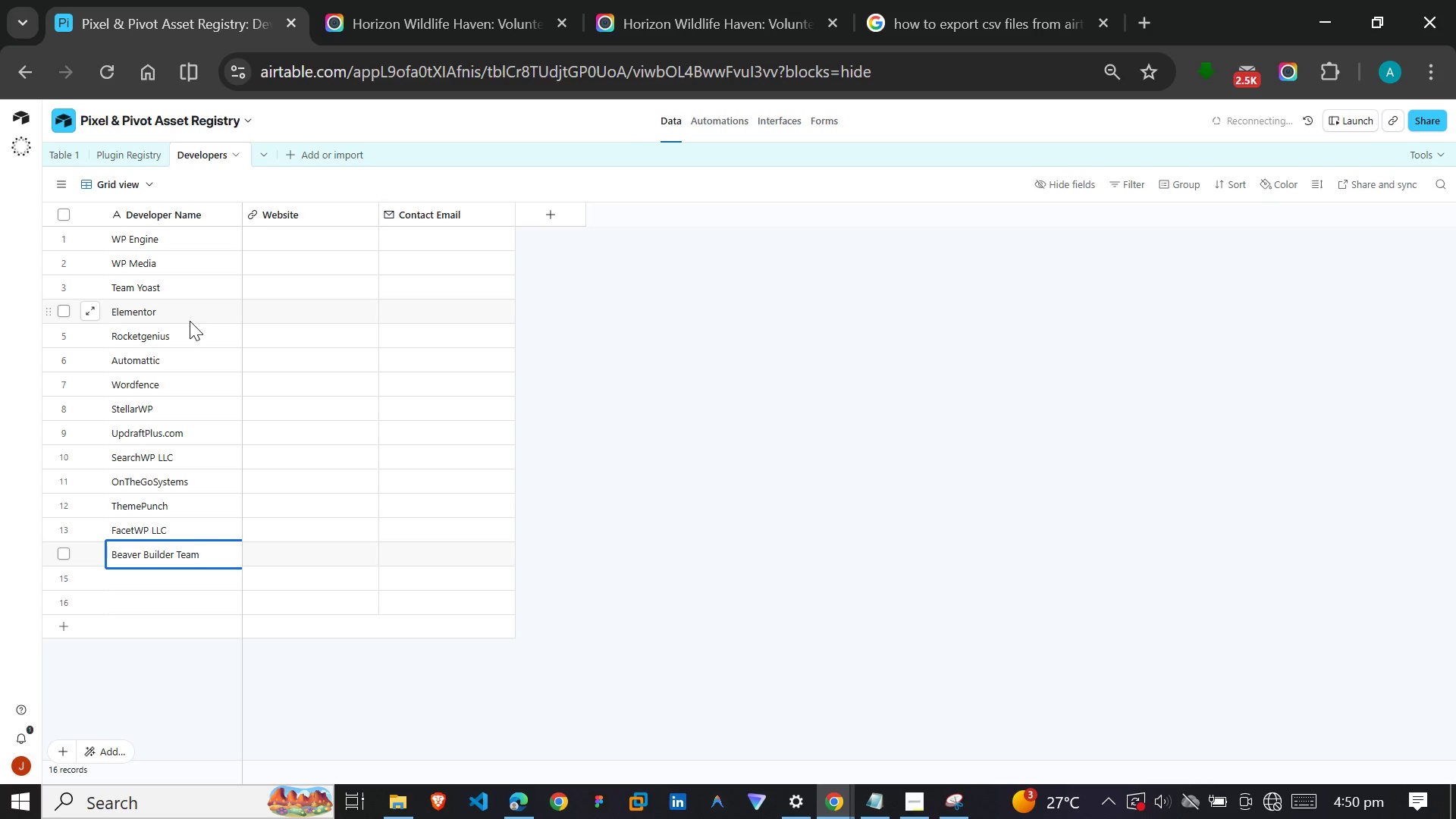 
key(Enter)
 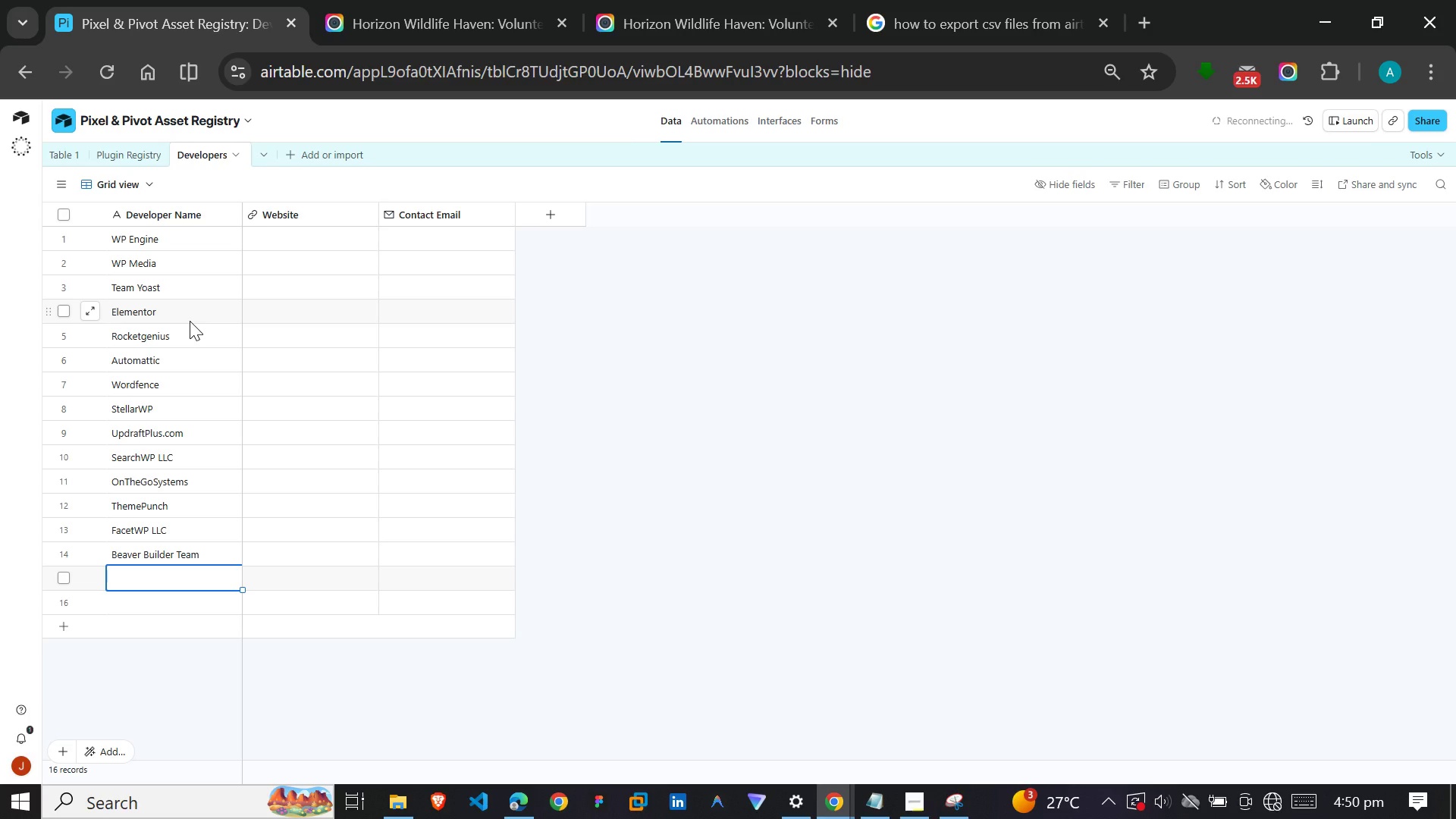 
type(Rank Math)
 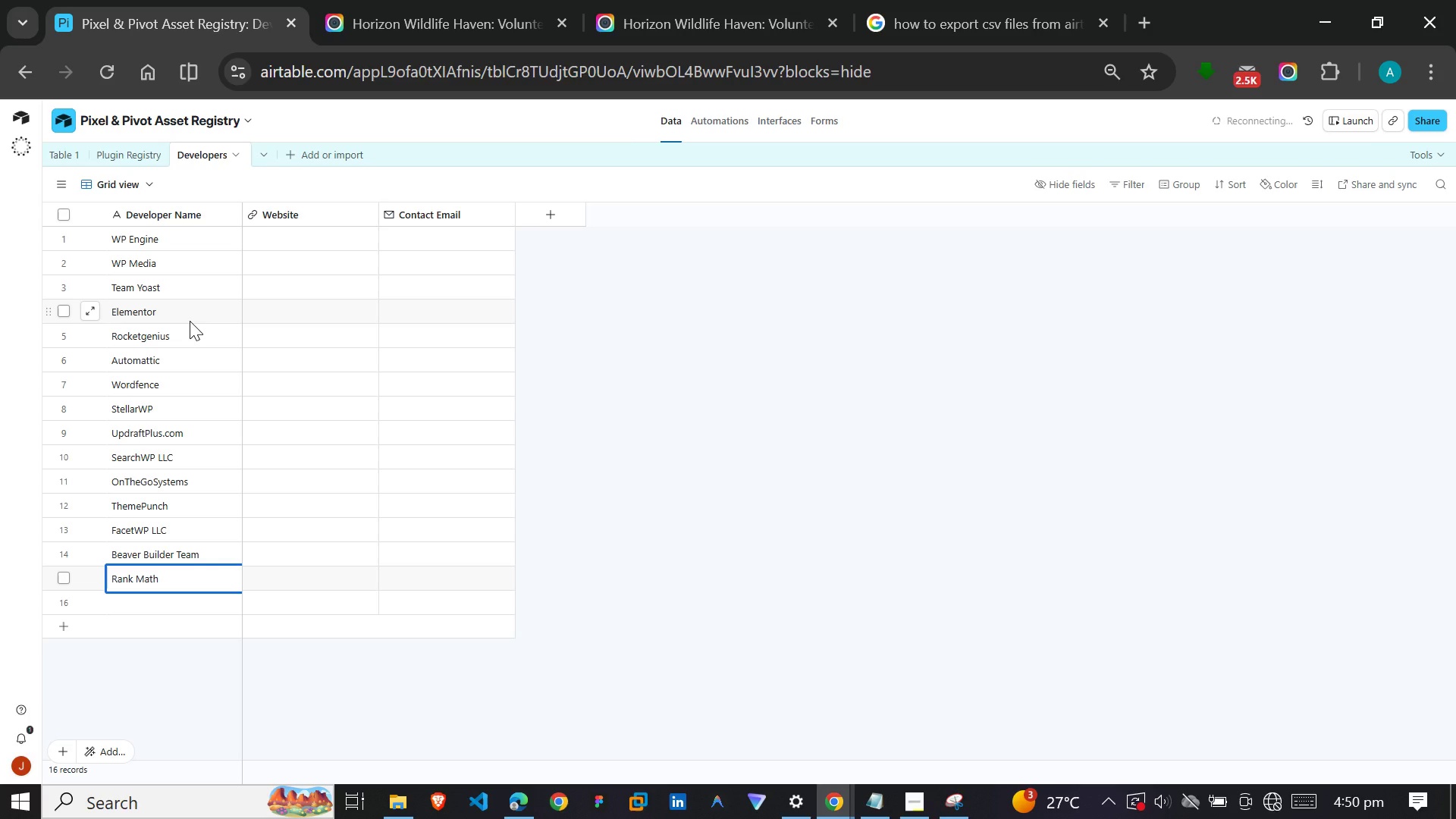 
key(Enter)
 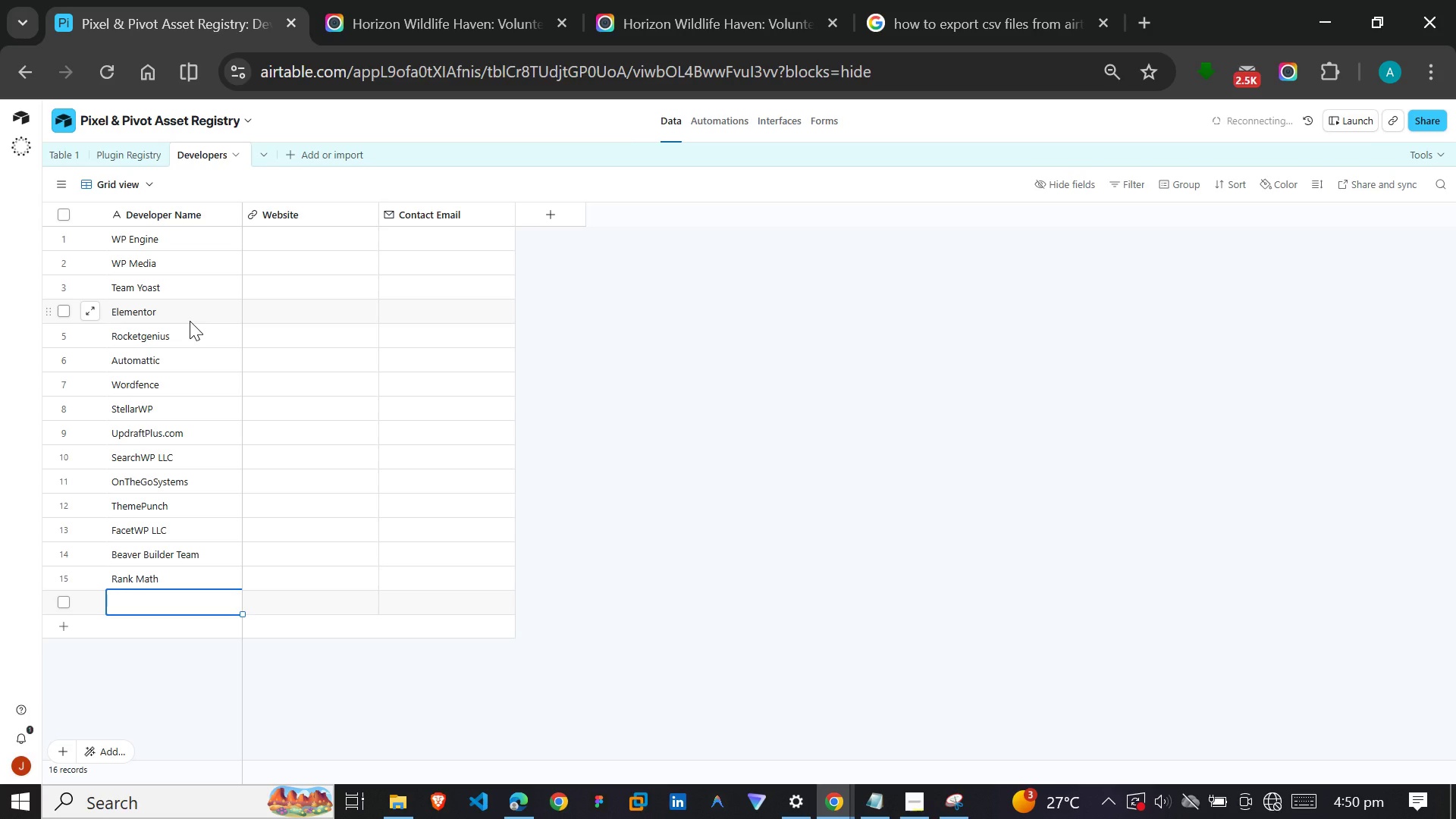 
type(Delicious)
 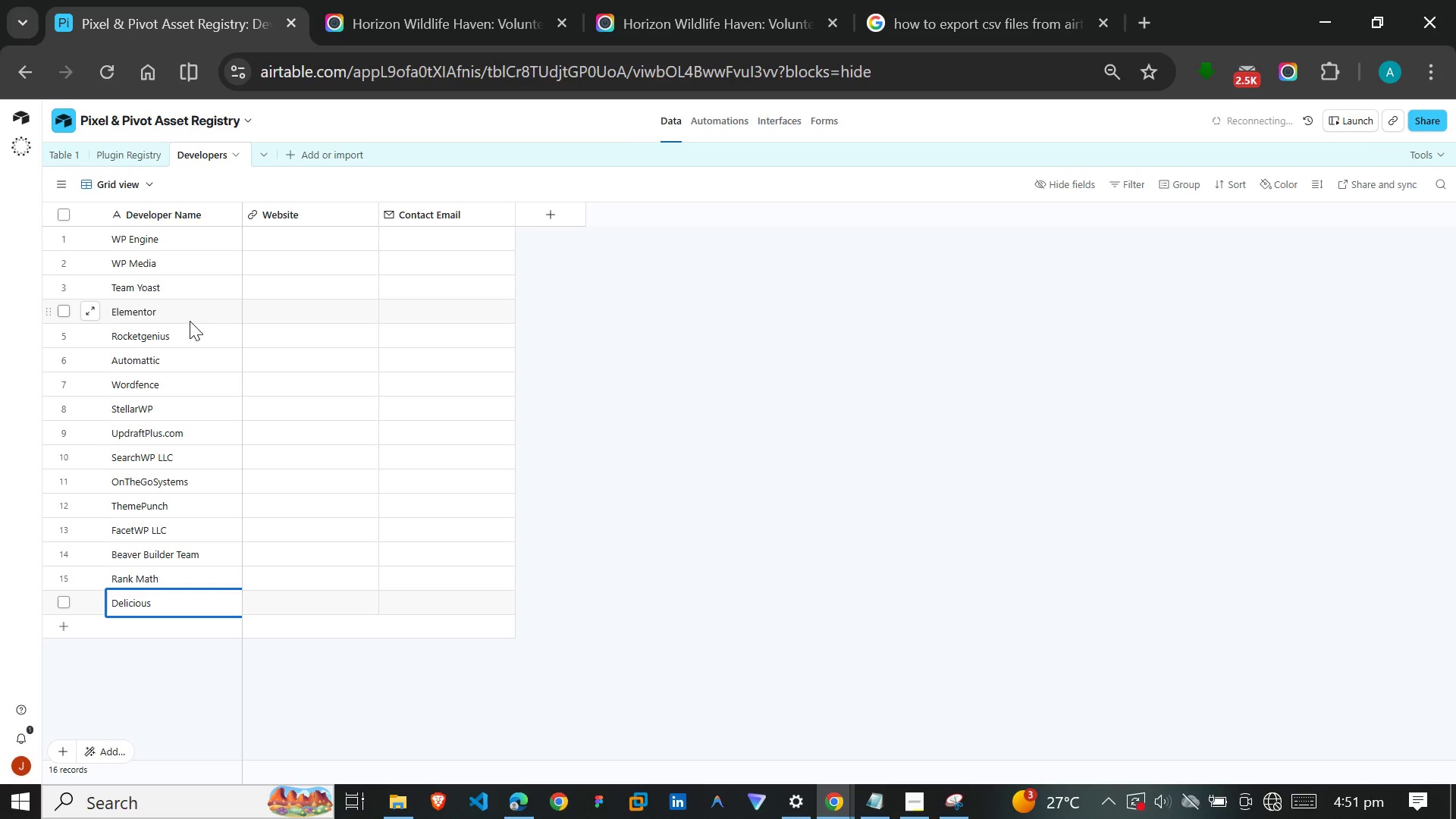 
type( Brains)
 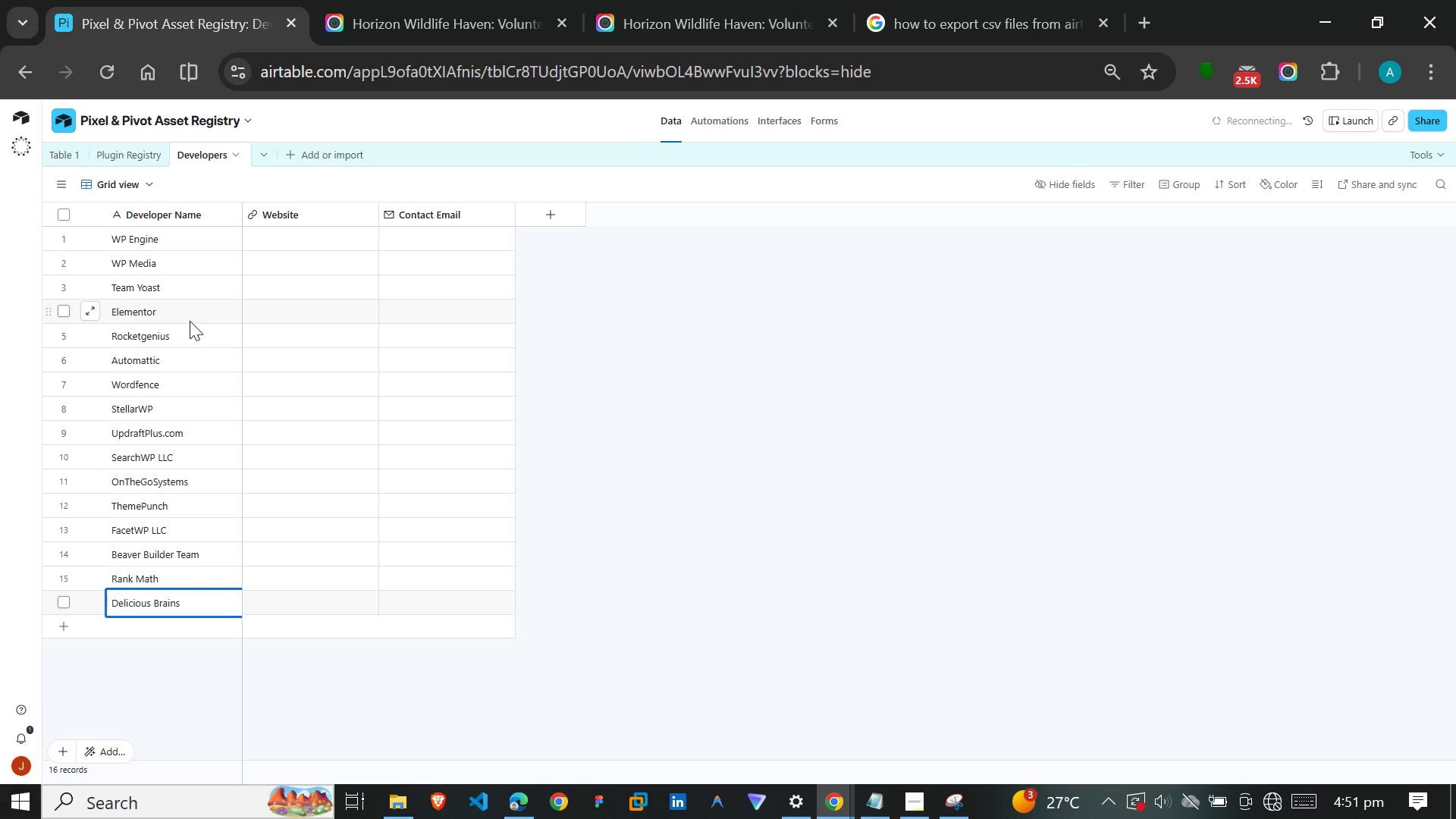 
wait(39.08)
 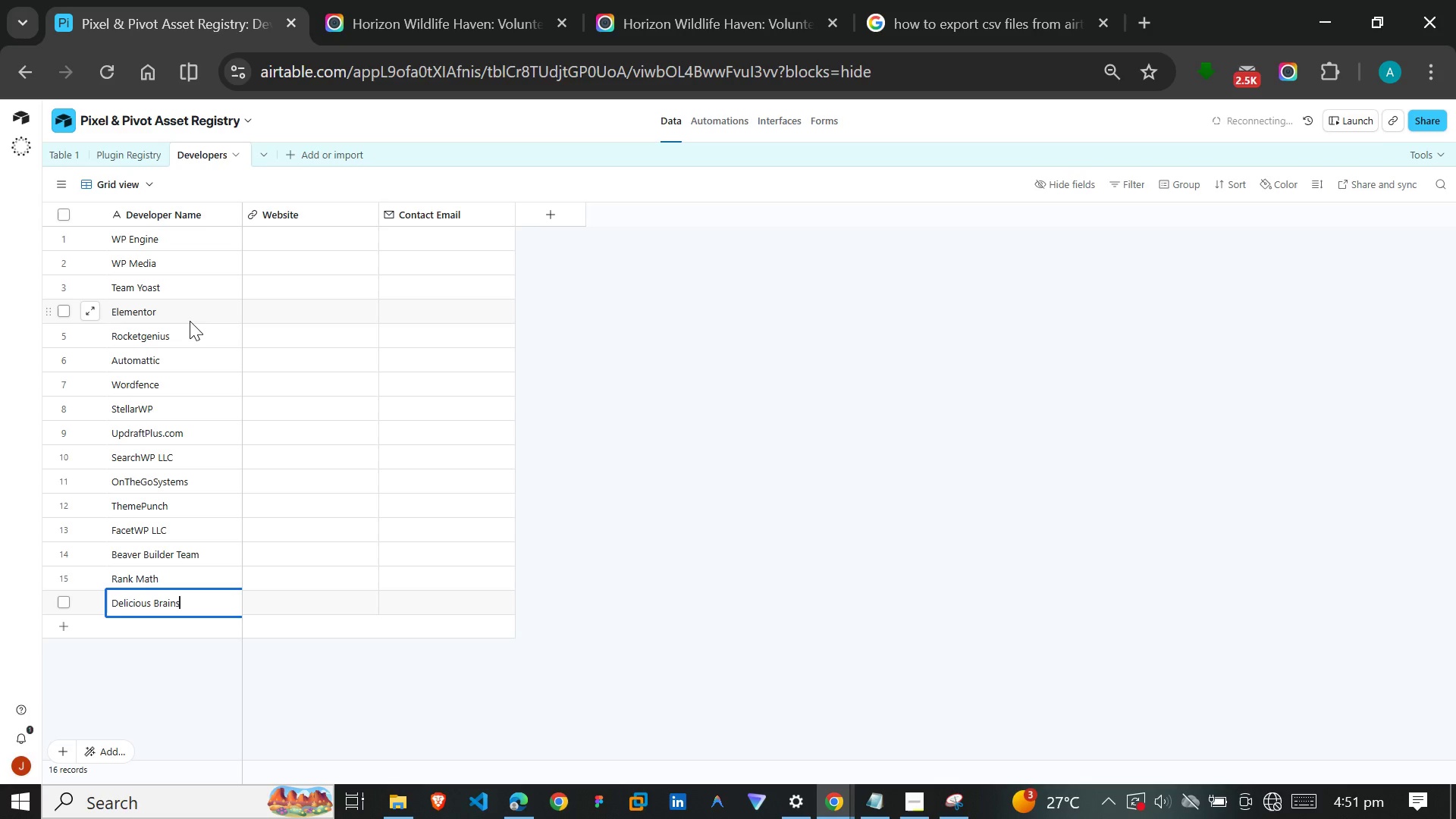 
mouse_move([170, 148])
 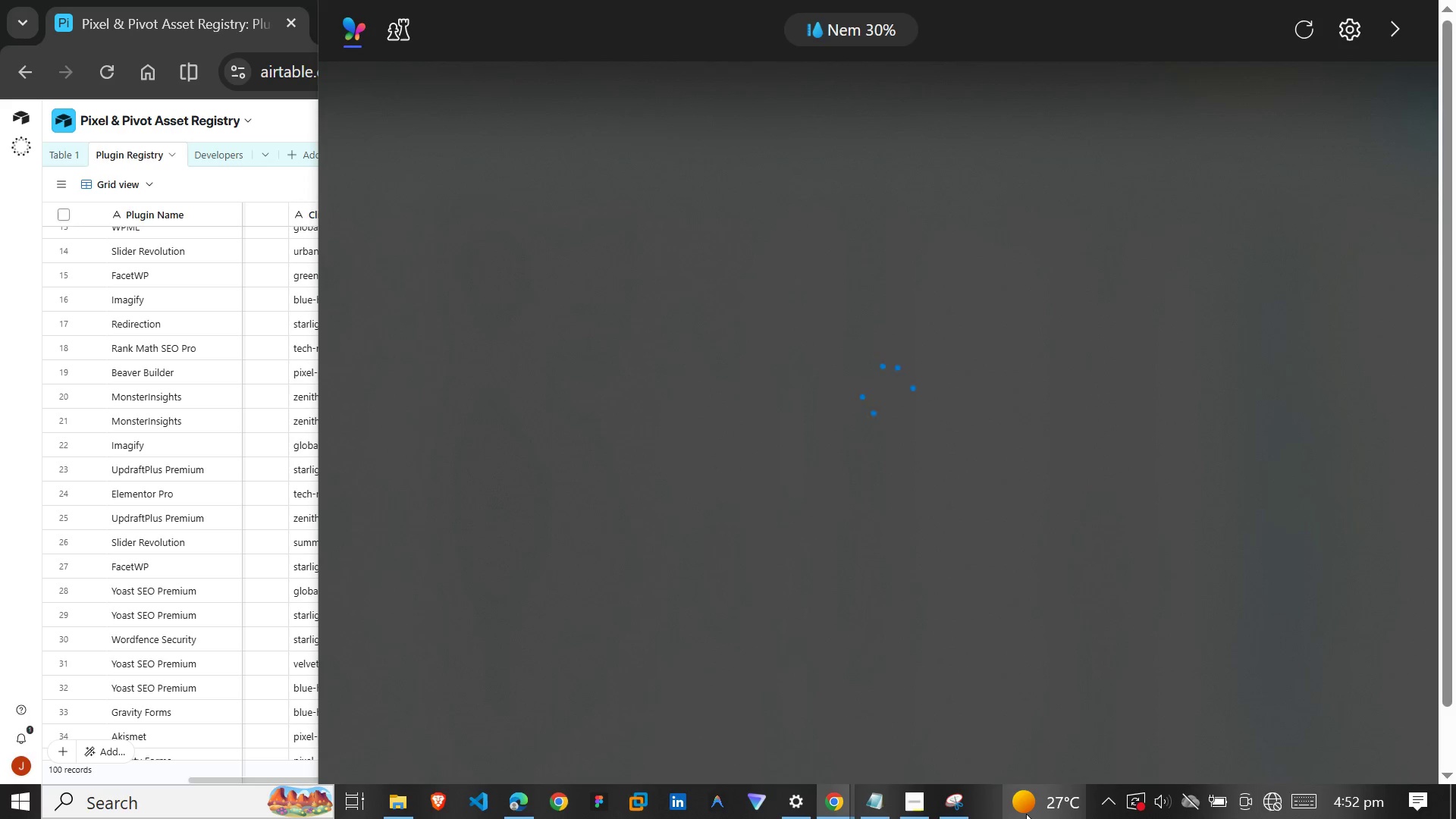 
wait(32.32)
 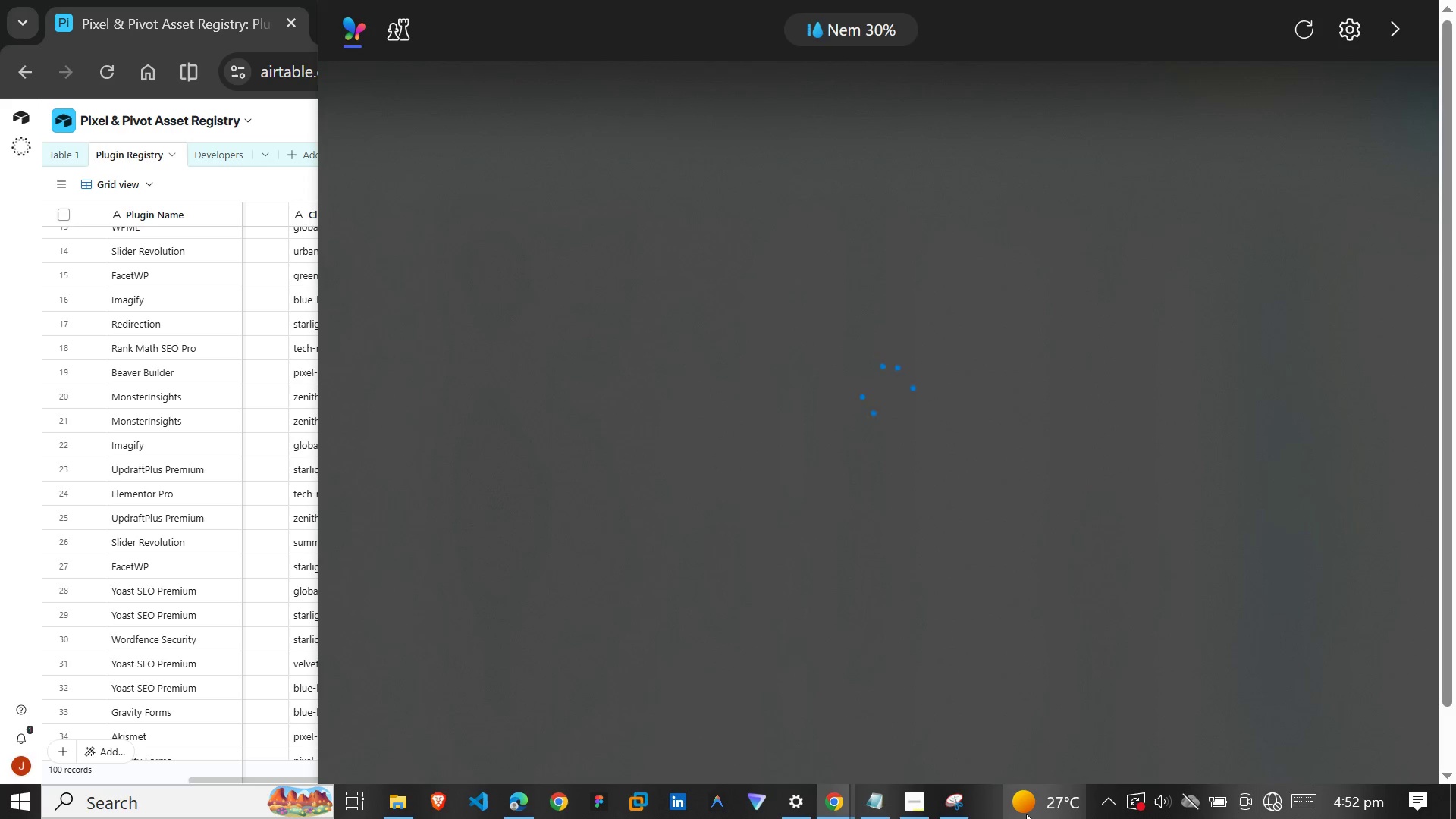 
left_click_drag(start_coordinate=[805, 777], to_coordinate=[1265, 771])
 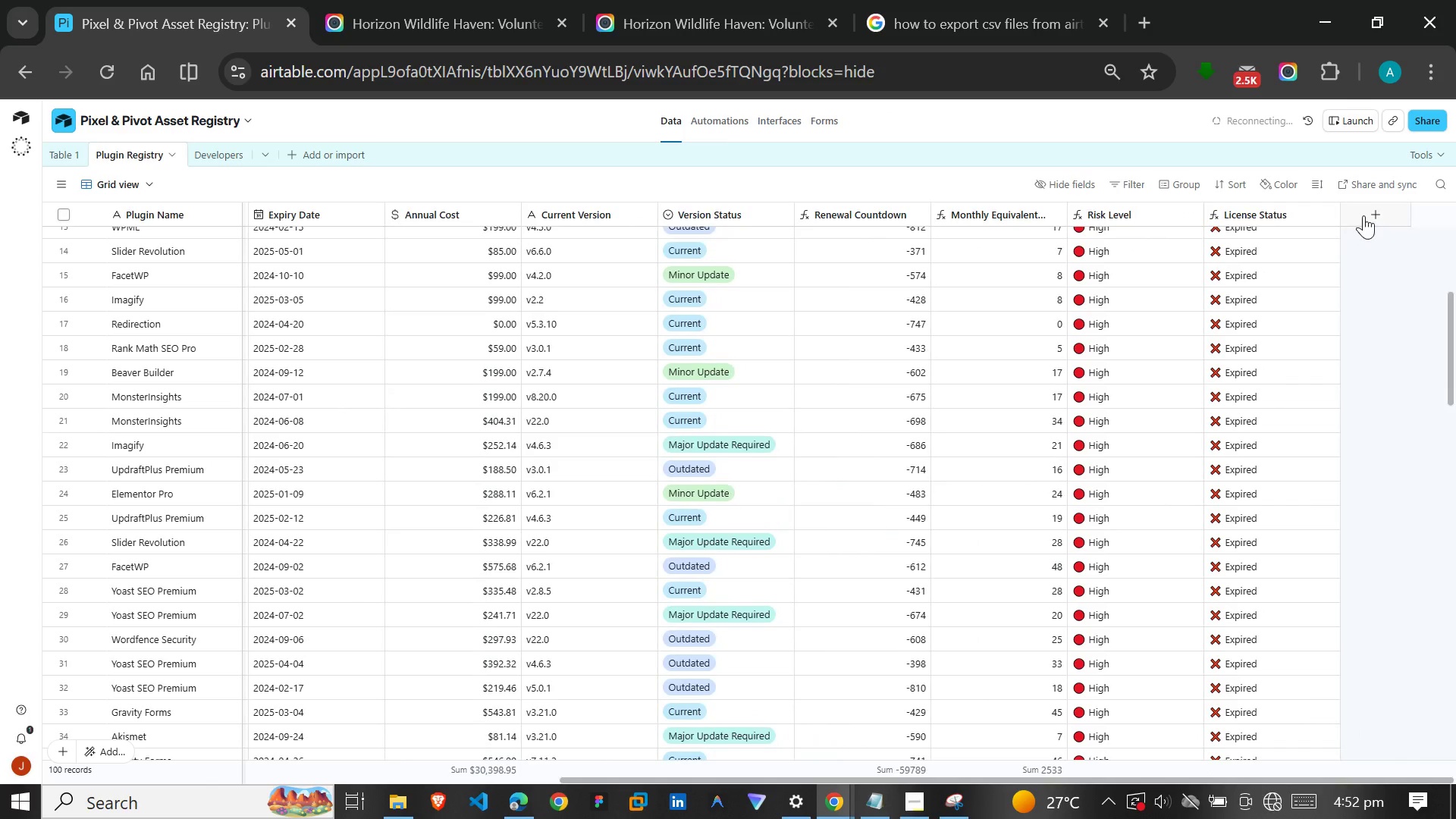 
left_click([1363, 215])
 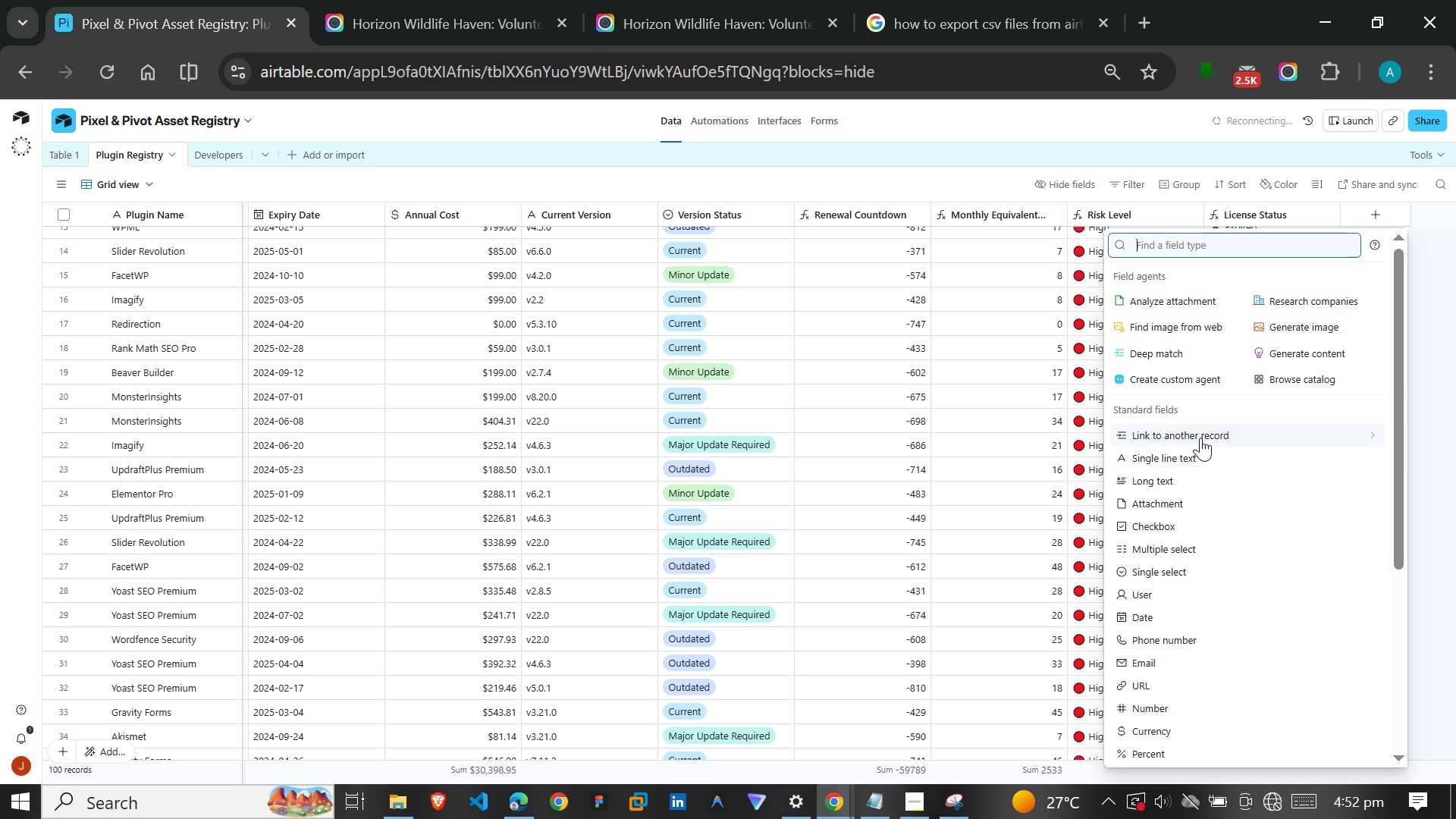 
left_click([1200, 438])
 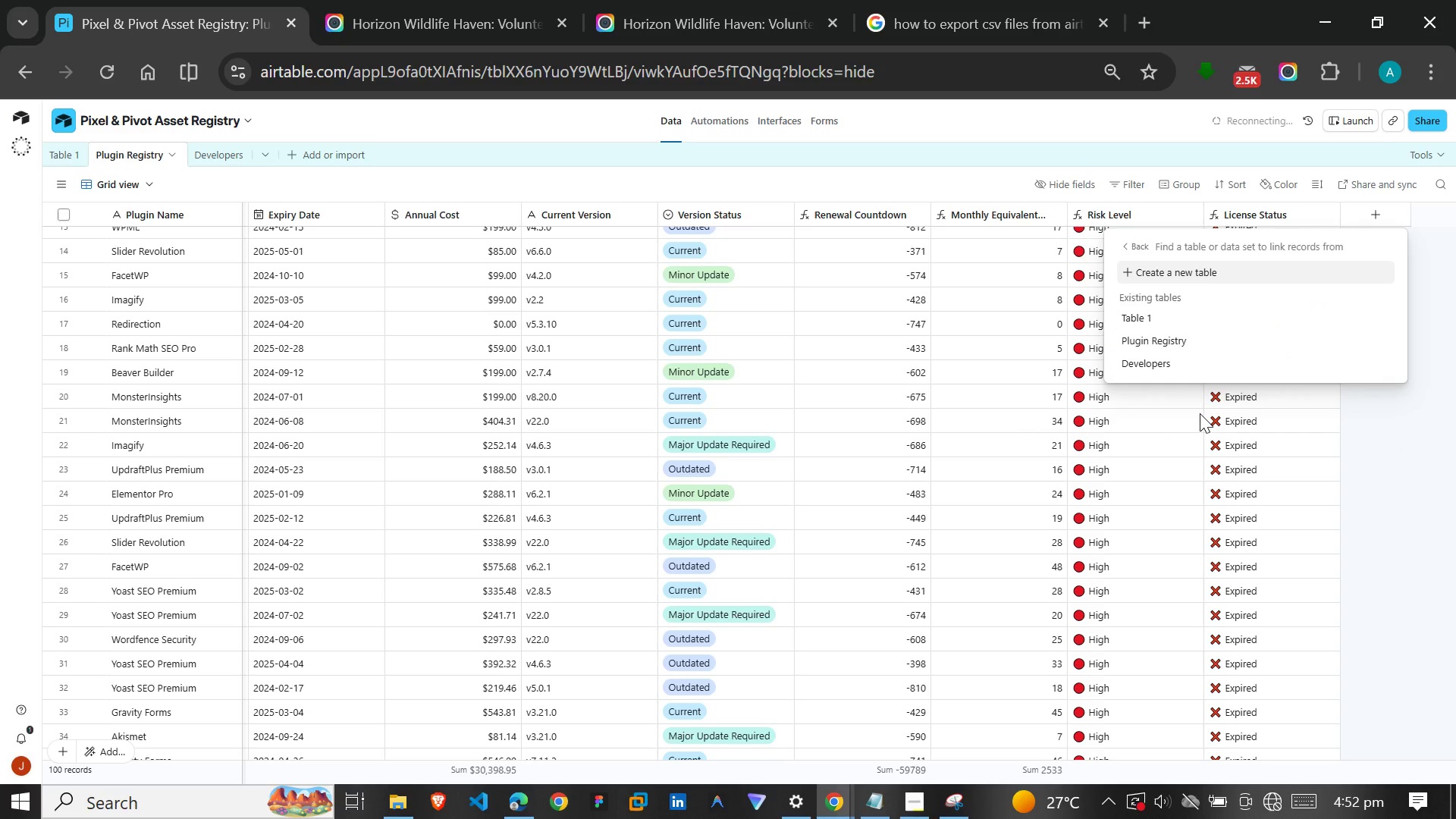 
wait(7.89)
 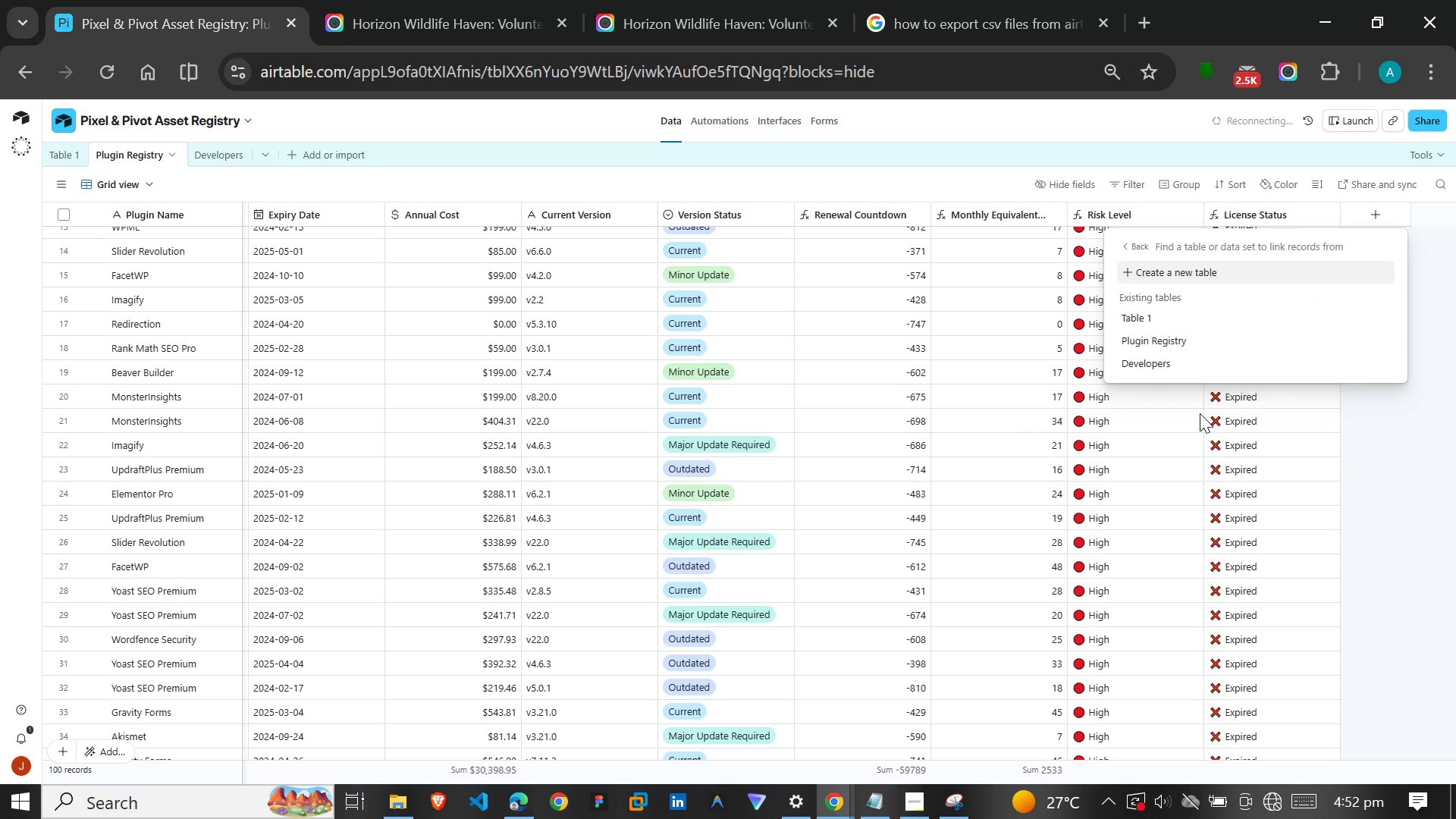 
left_click([1170, 353])
 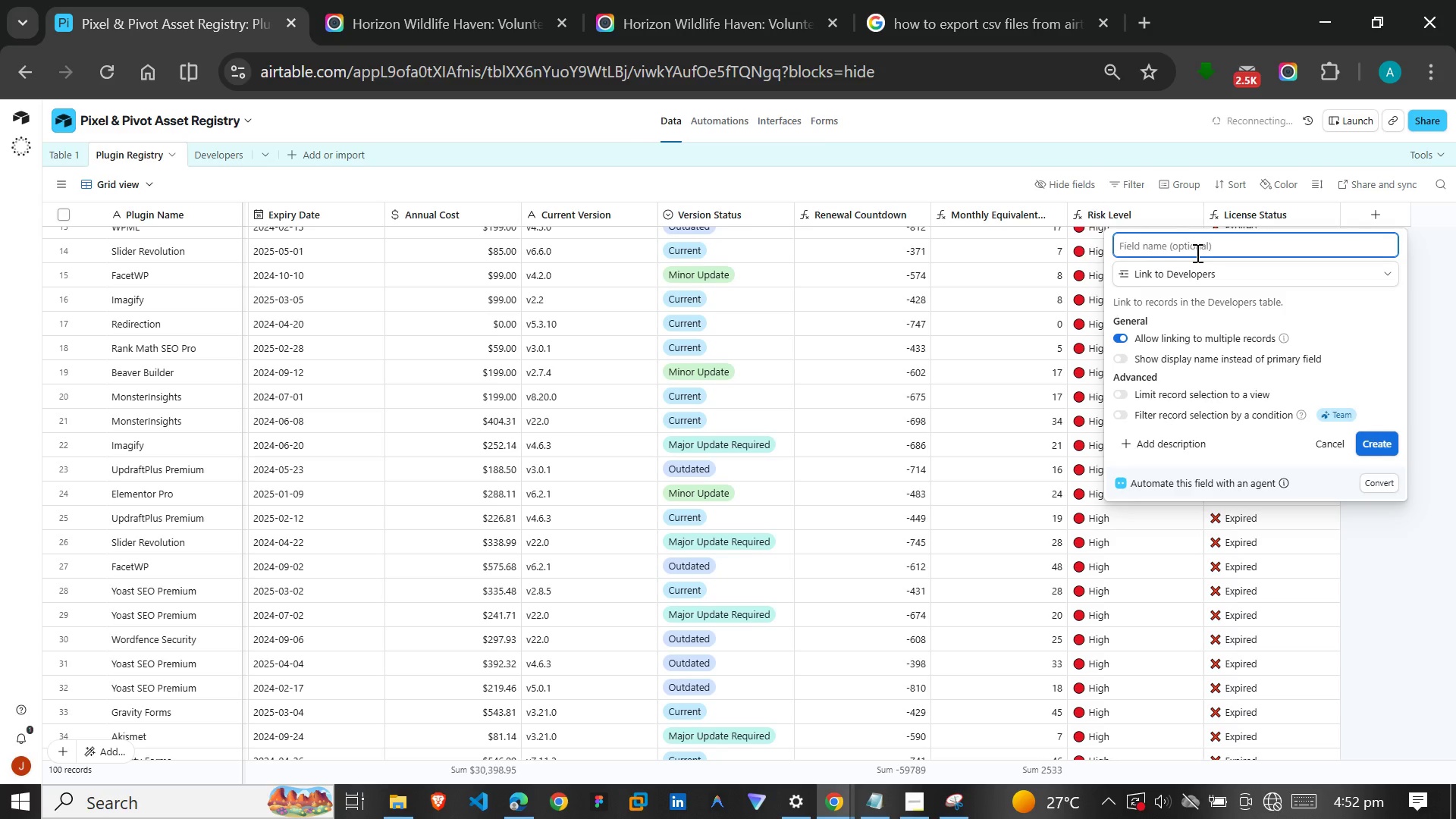 
wait(5.56)
 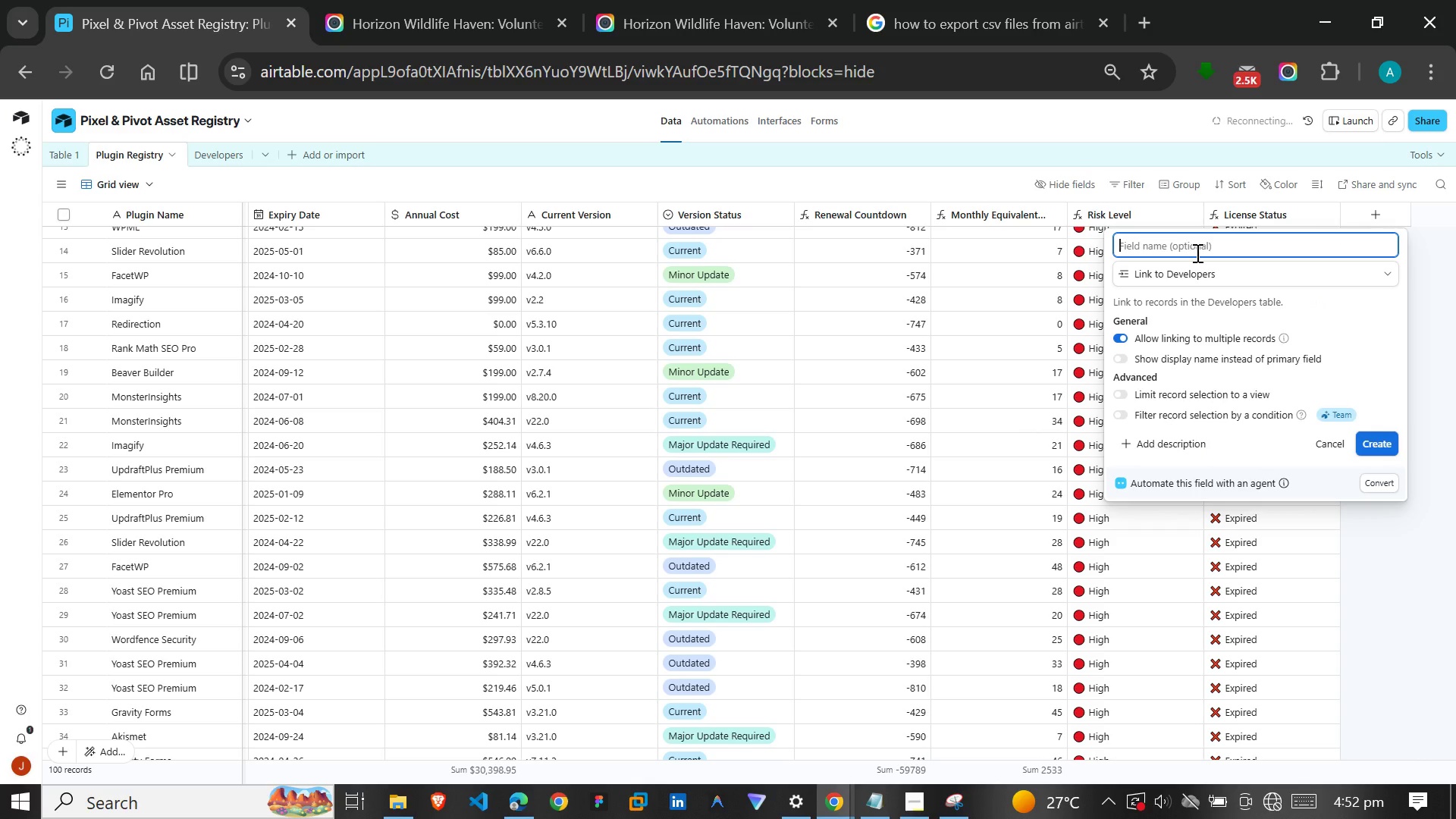 
type(Developer Link)
 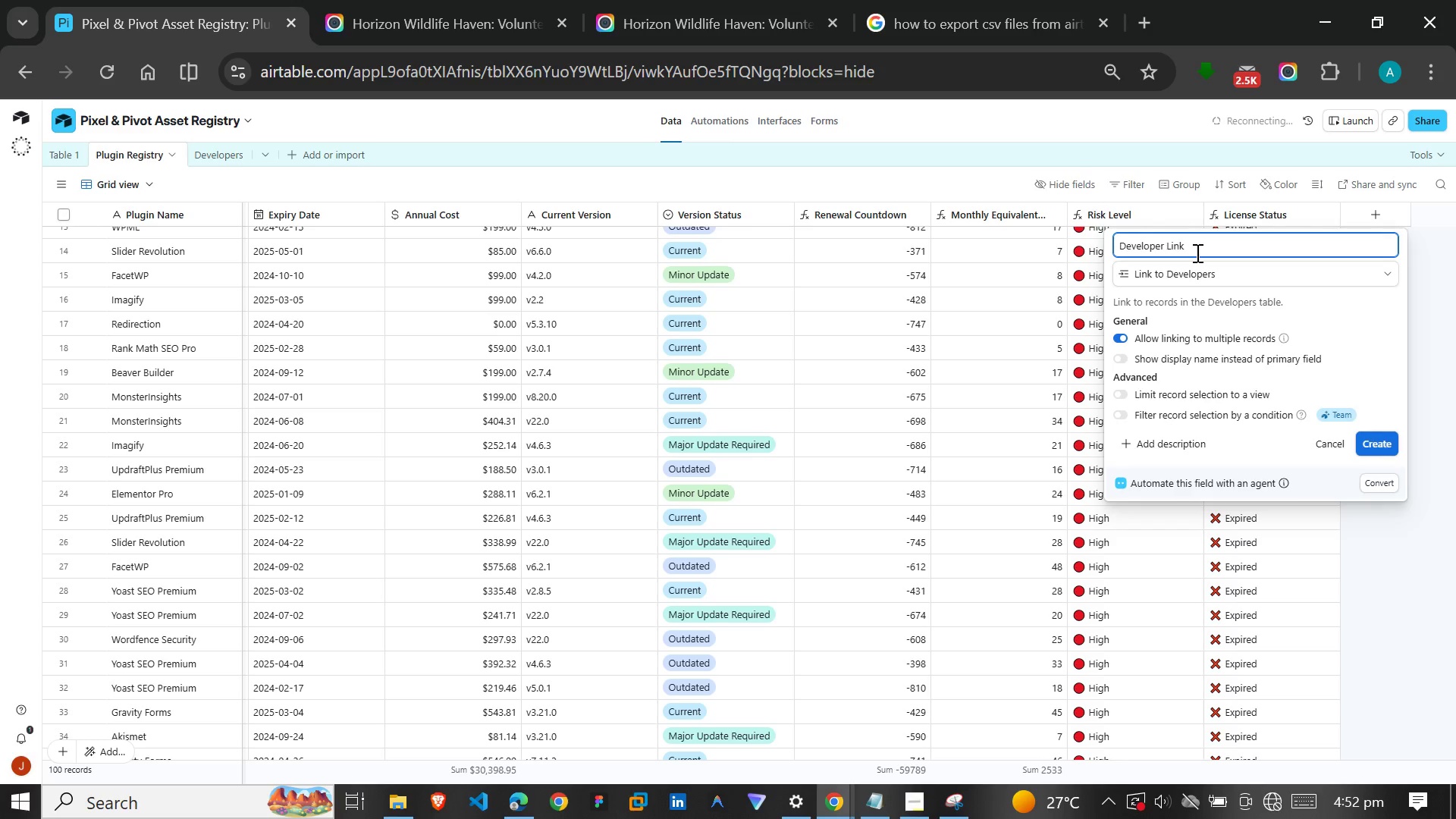 
key(Enter)
 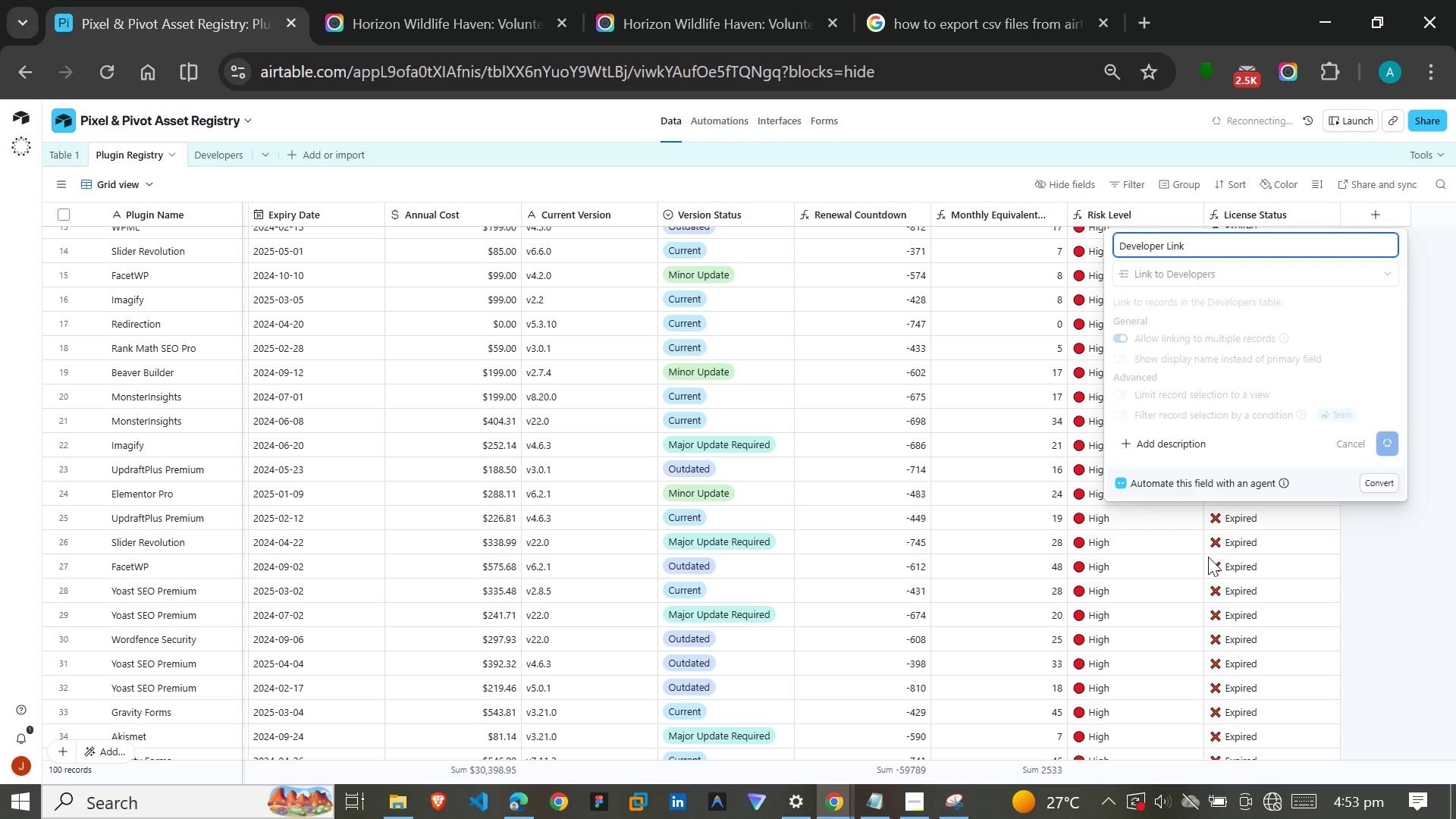 
wait(26.73)
 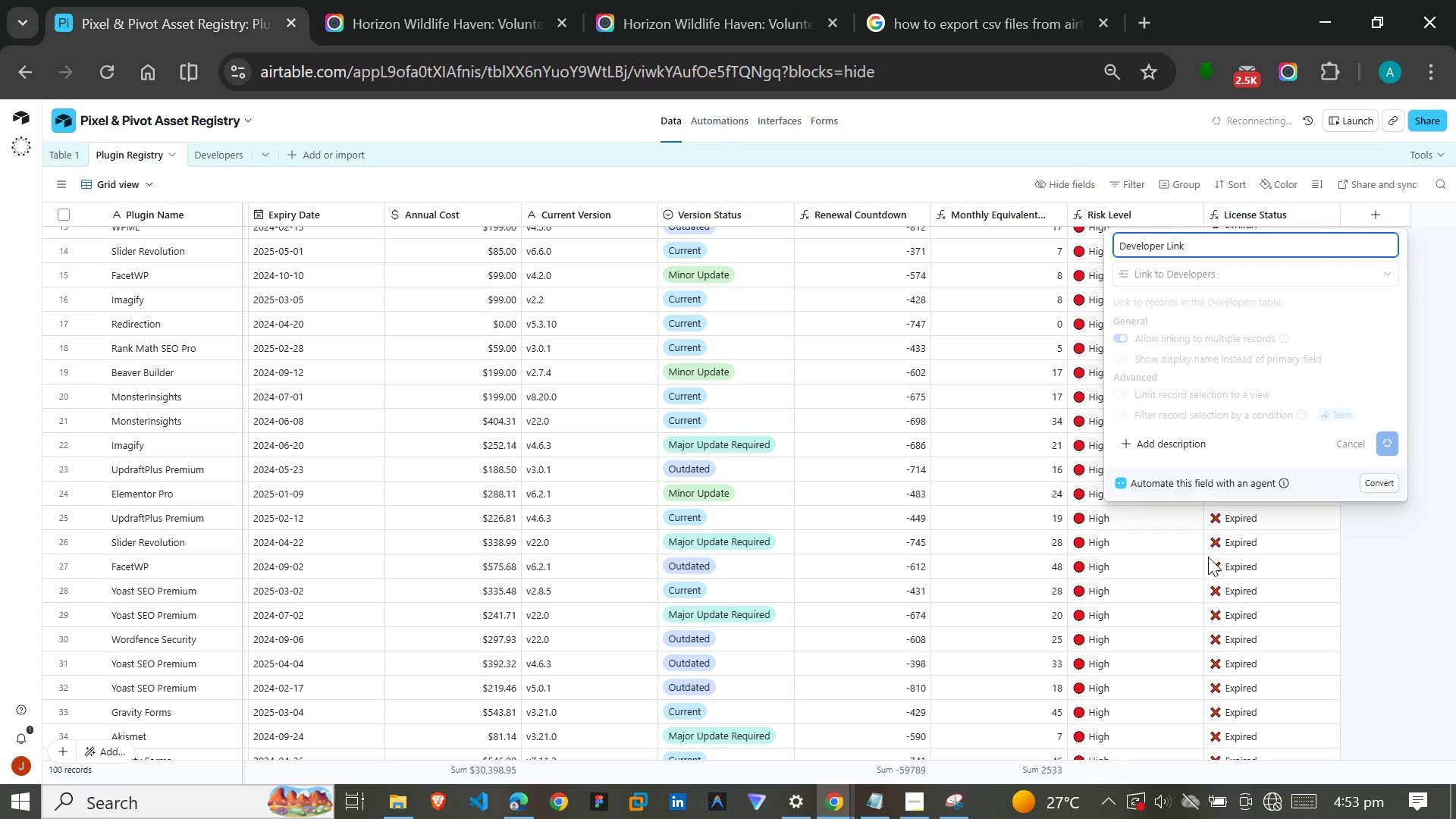 
left_click([1281, 792])
 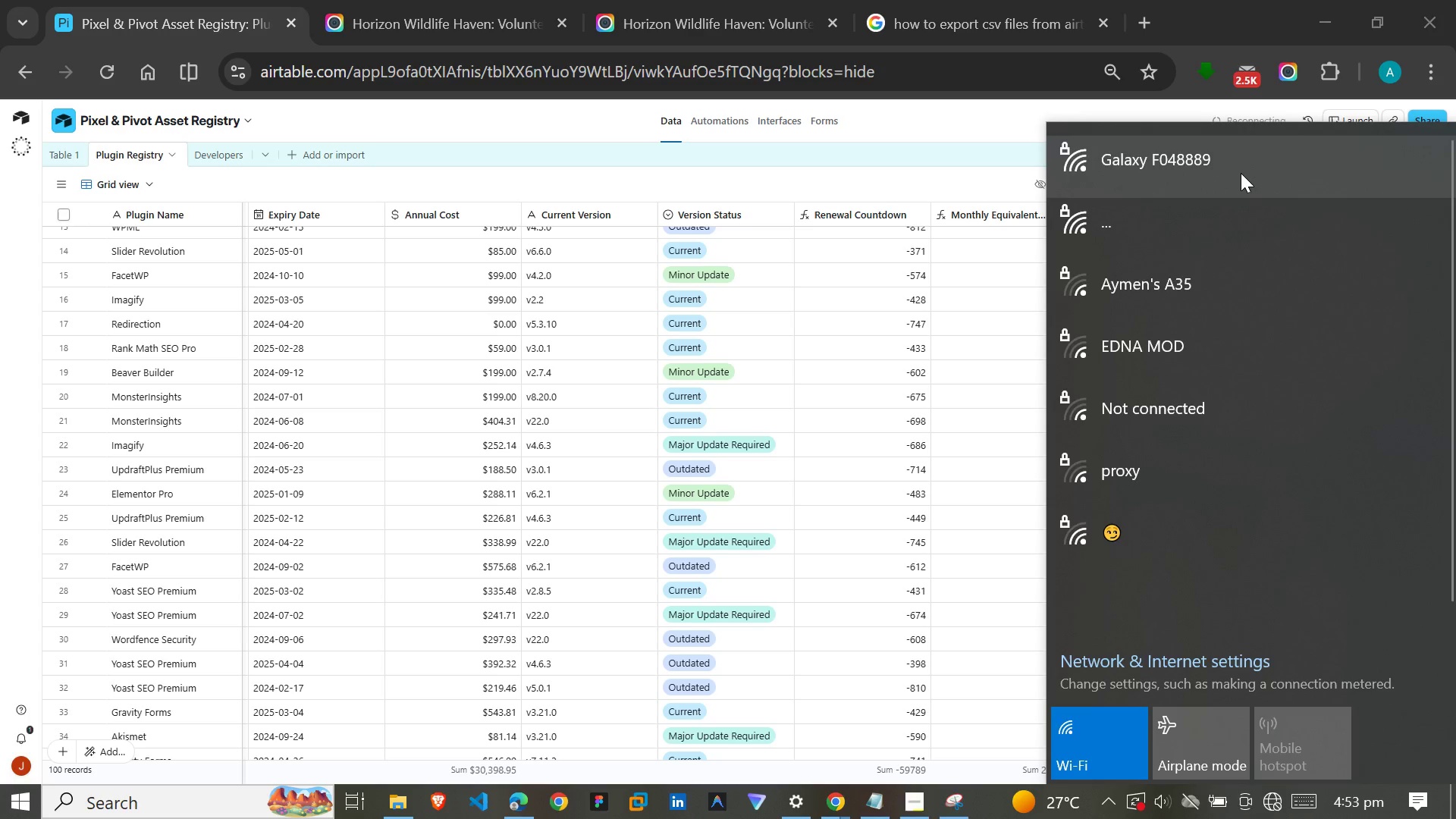 
left_click([1241, 173])
 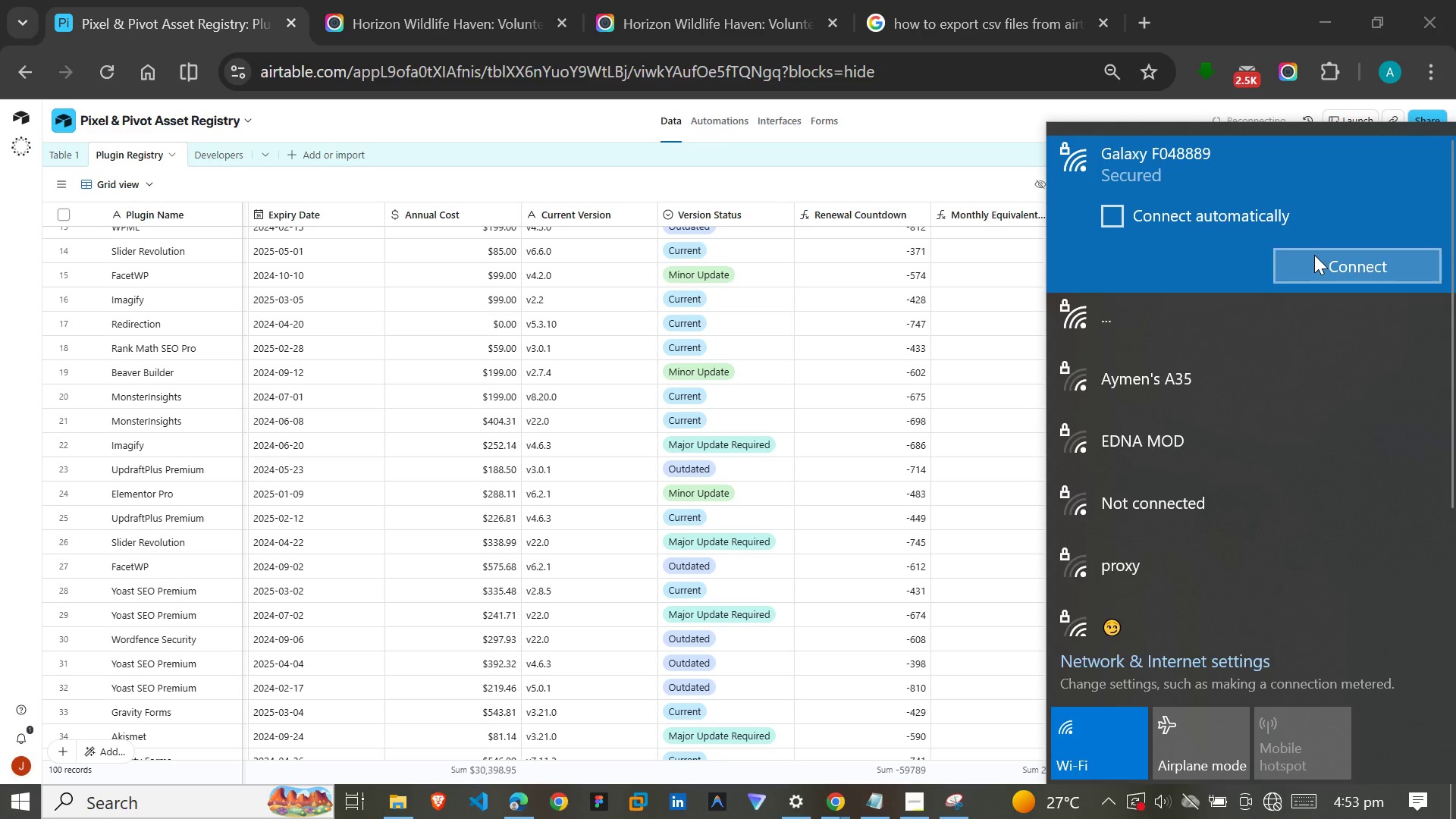 
left_click([1314, 255])
 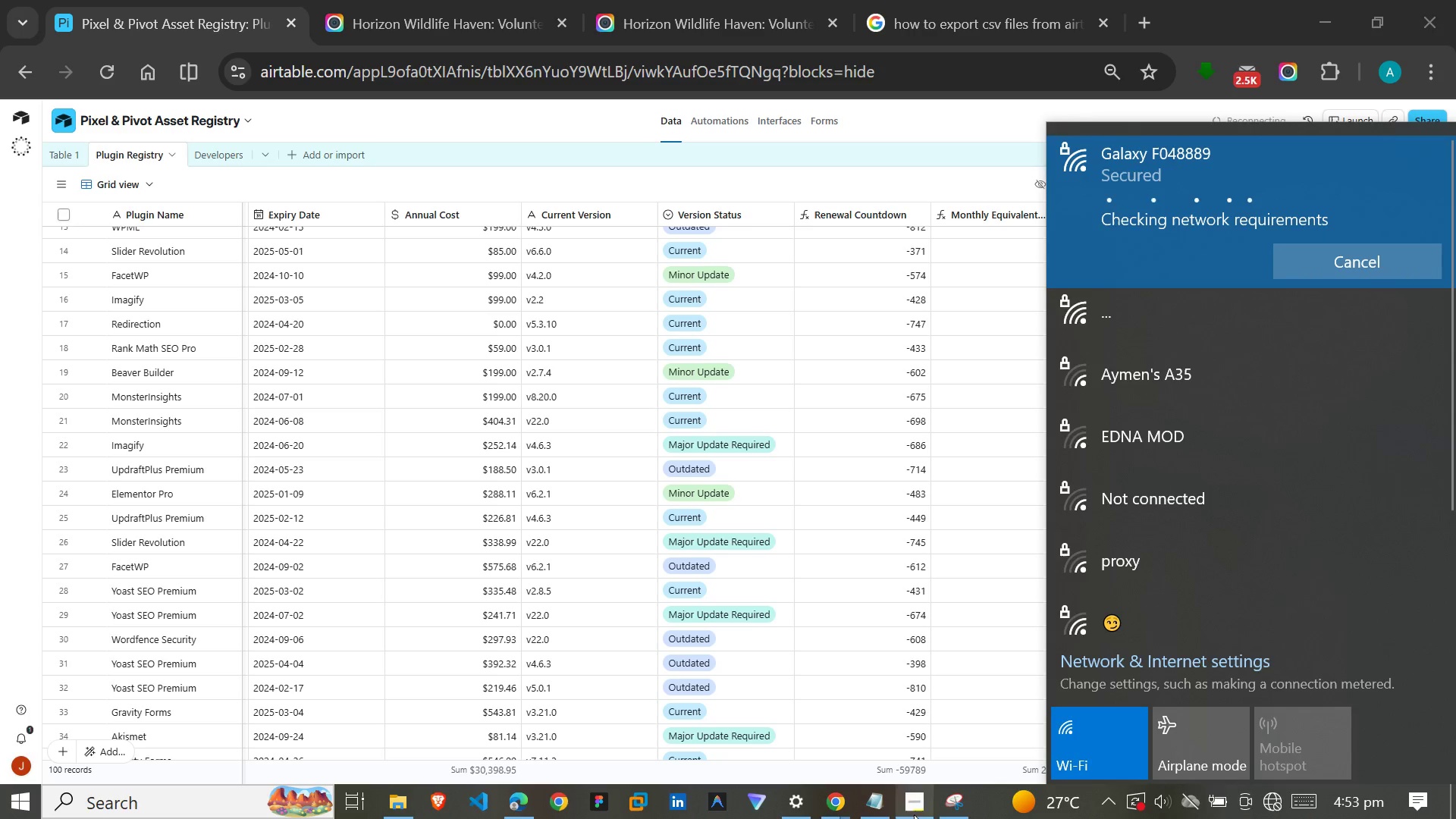 
left_click([918, 806])